 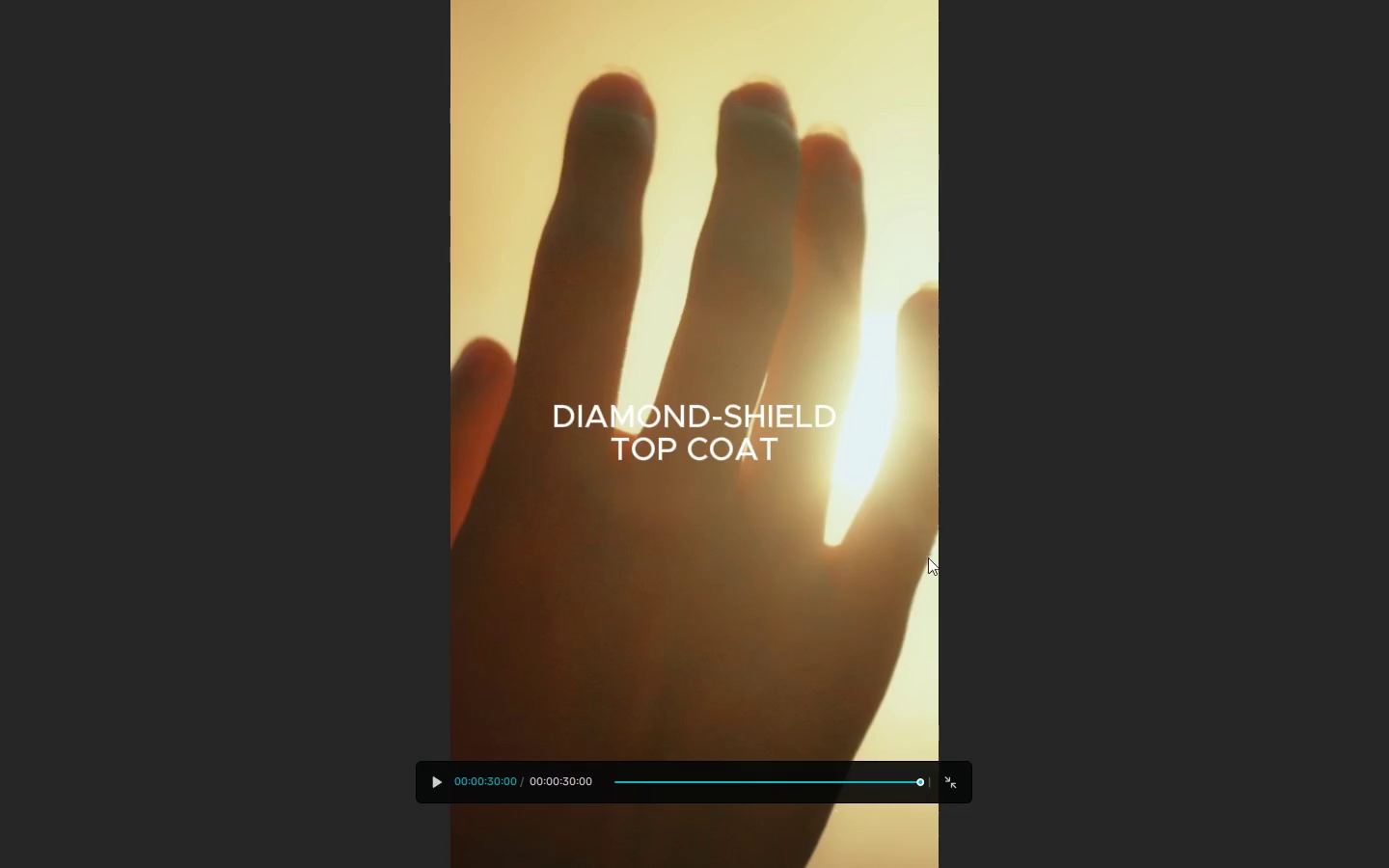 
left_click_drag(start_coordinate=[616, 781], to_coordinate=[595, 782])
 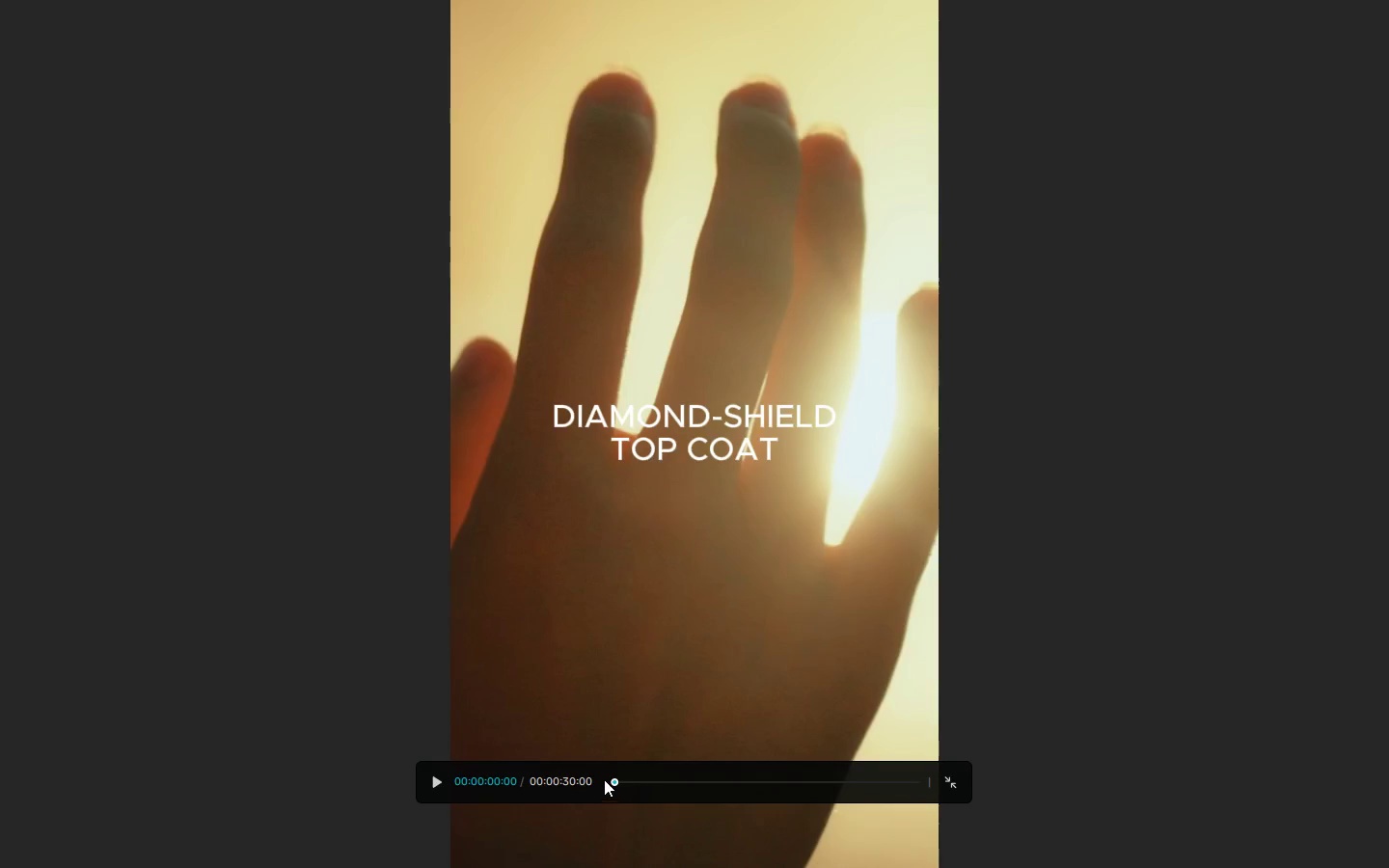 
key(Space)
 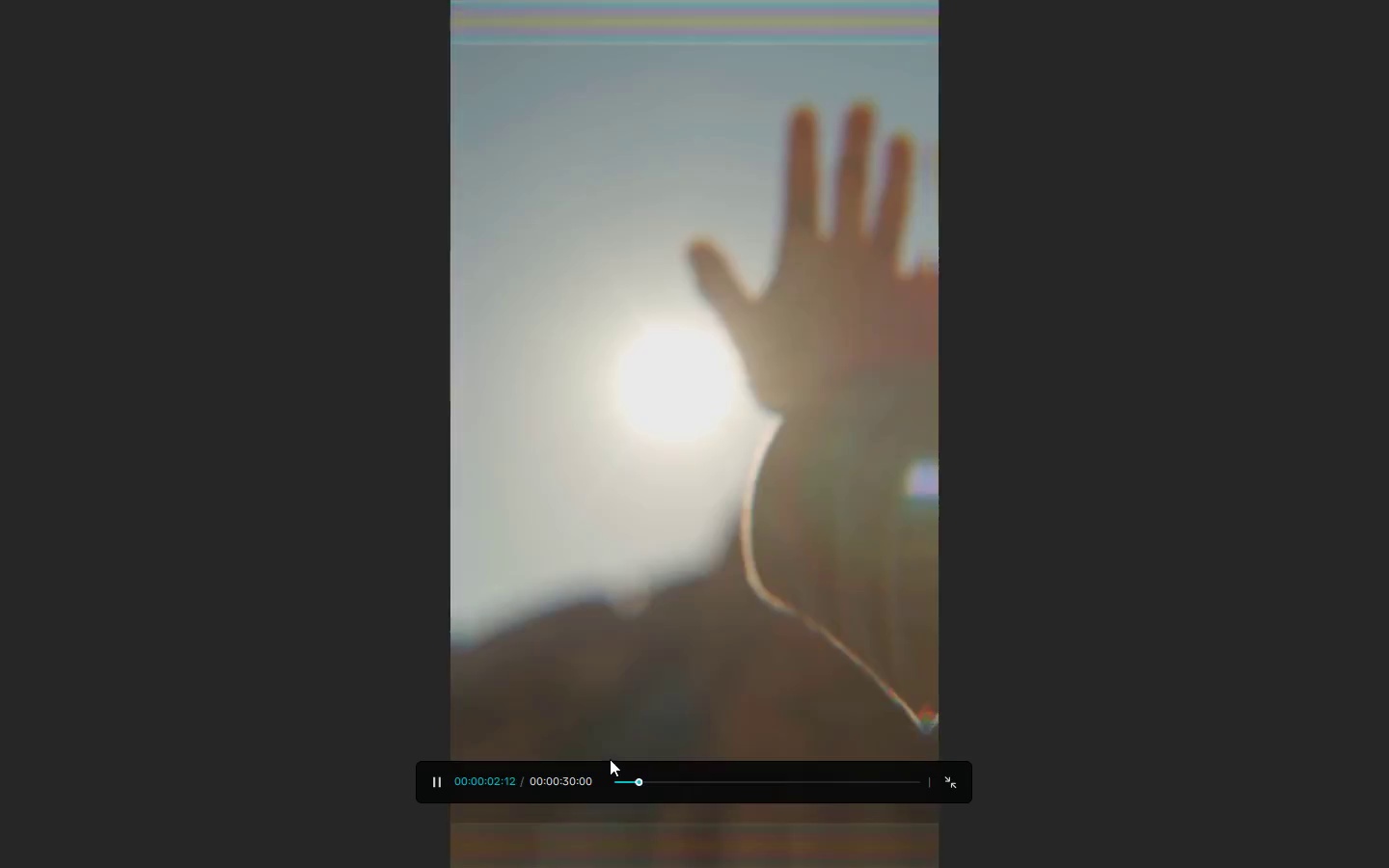 
left_click_drag(start_coordinate=[649, 786], to_coordinate=[594, 786])
 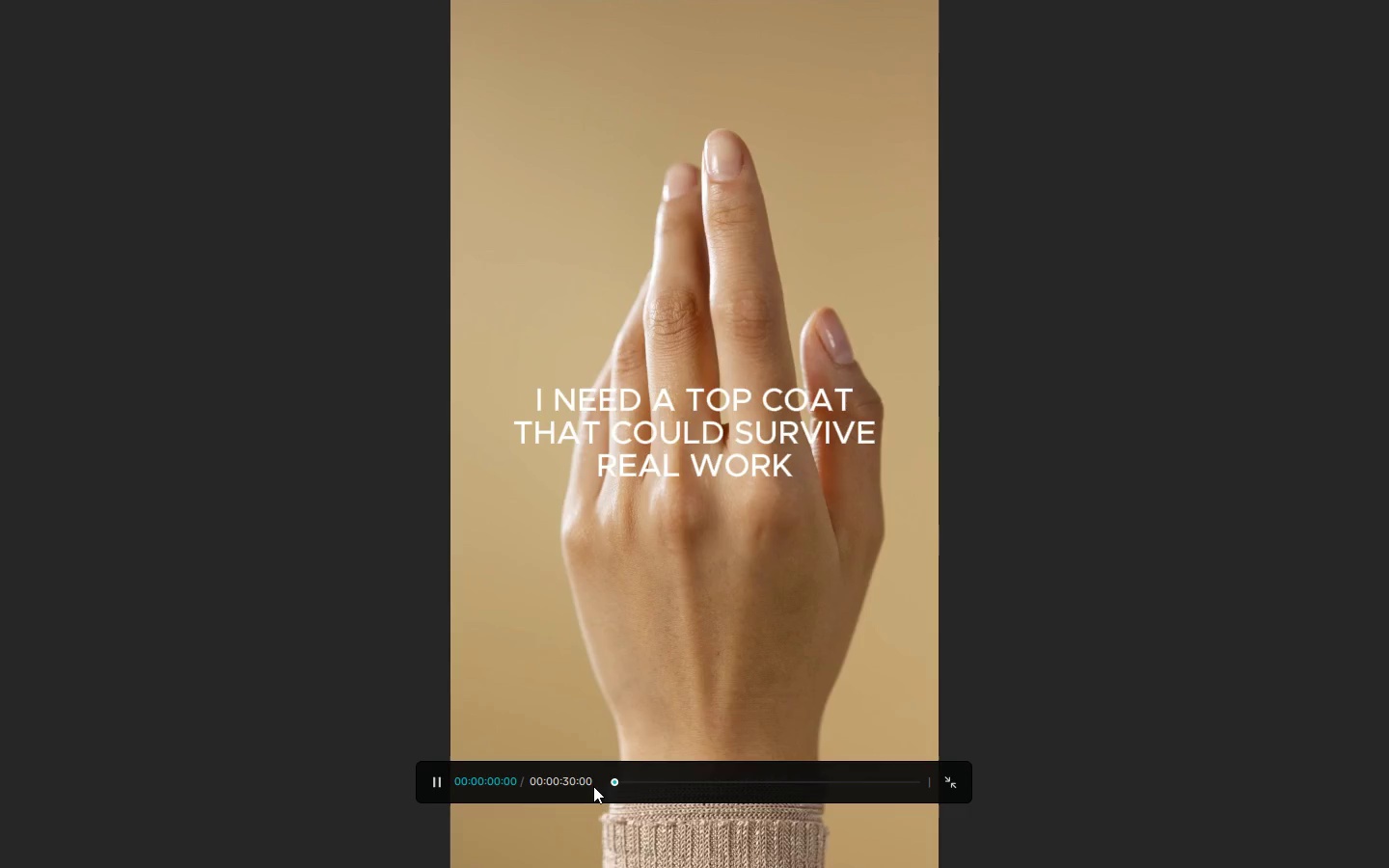 
key(Space)
 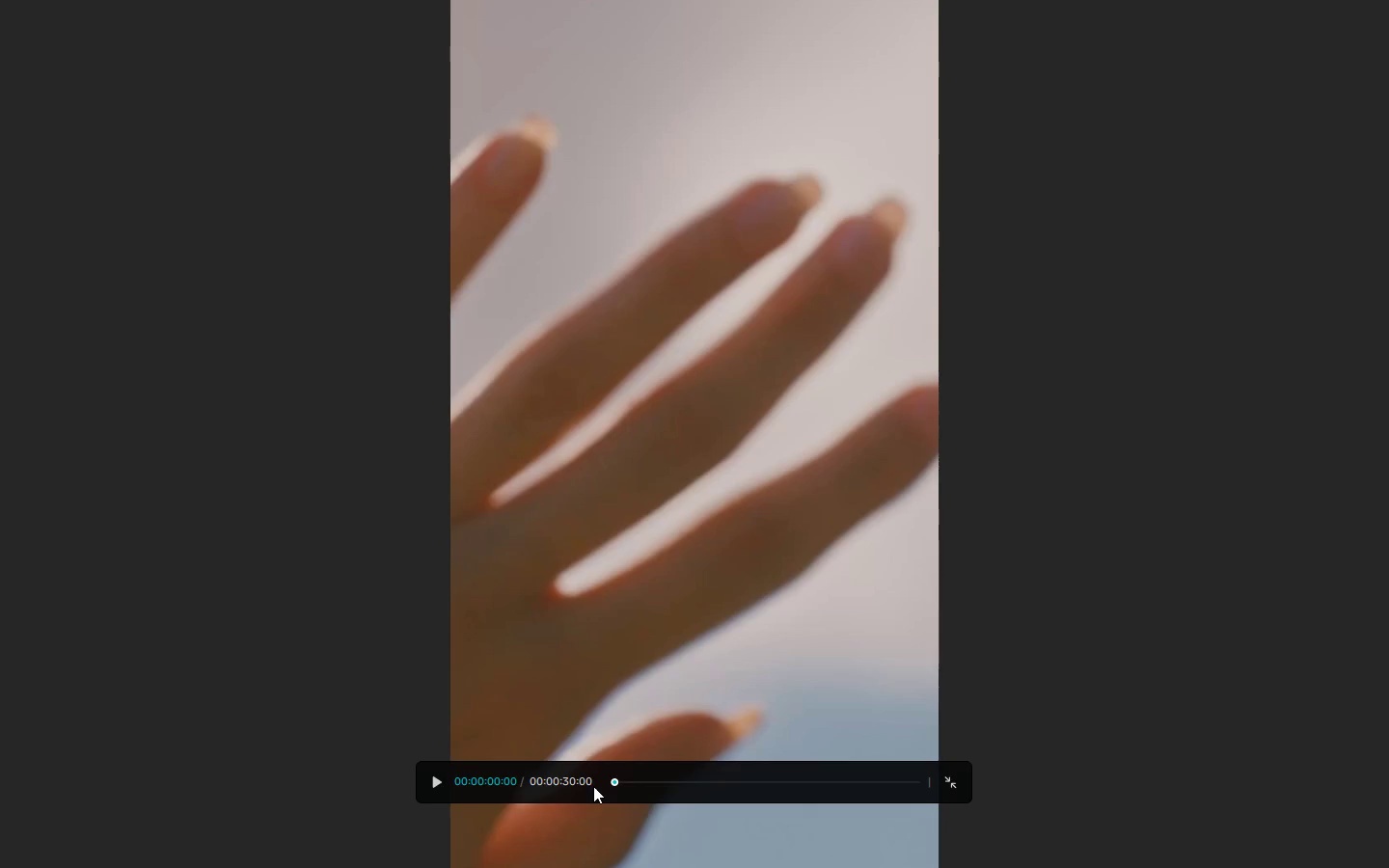 
key(Space)
 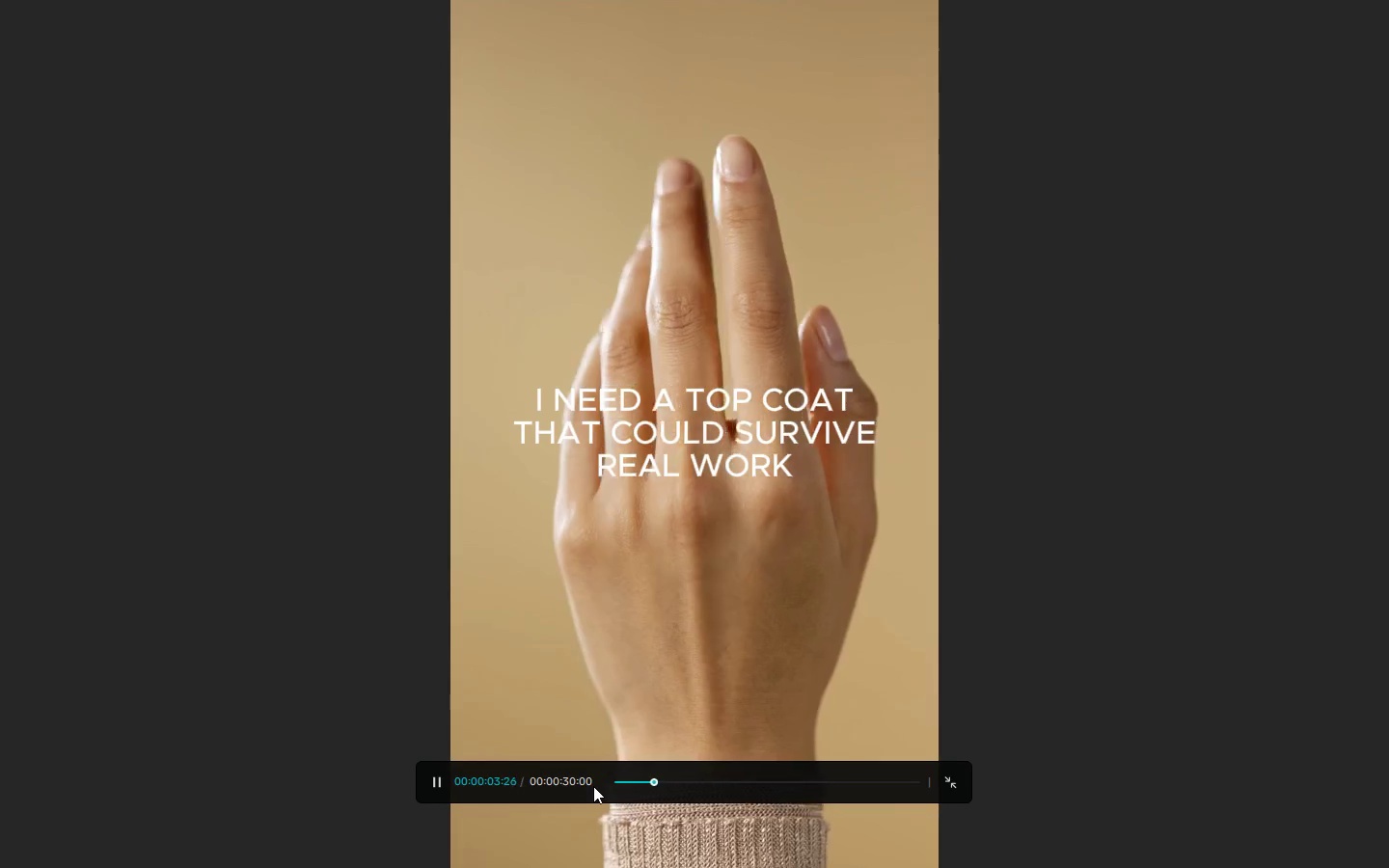 
wait(8.97)
 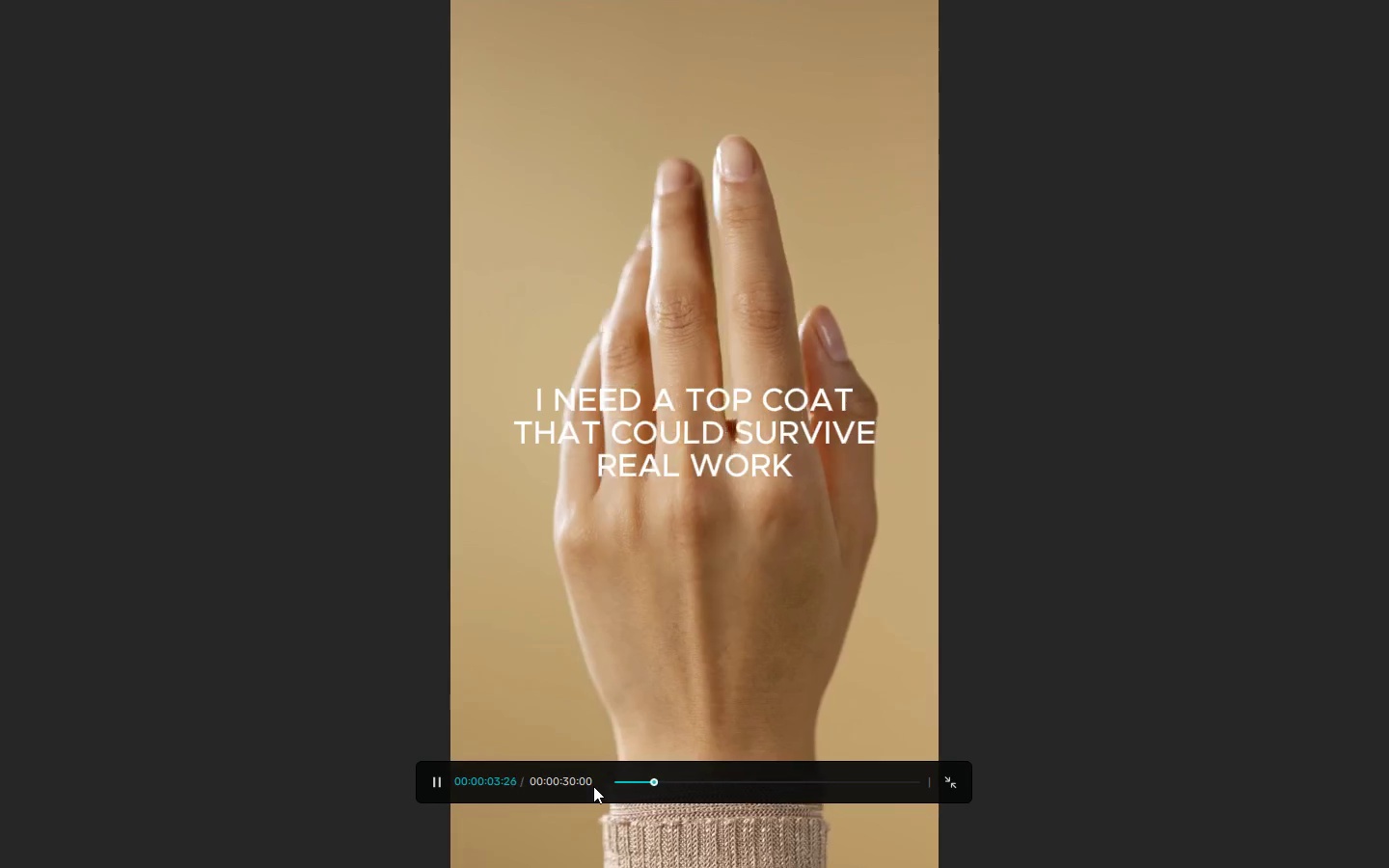 
key(Space)
 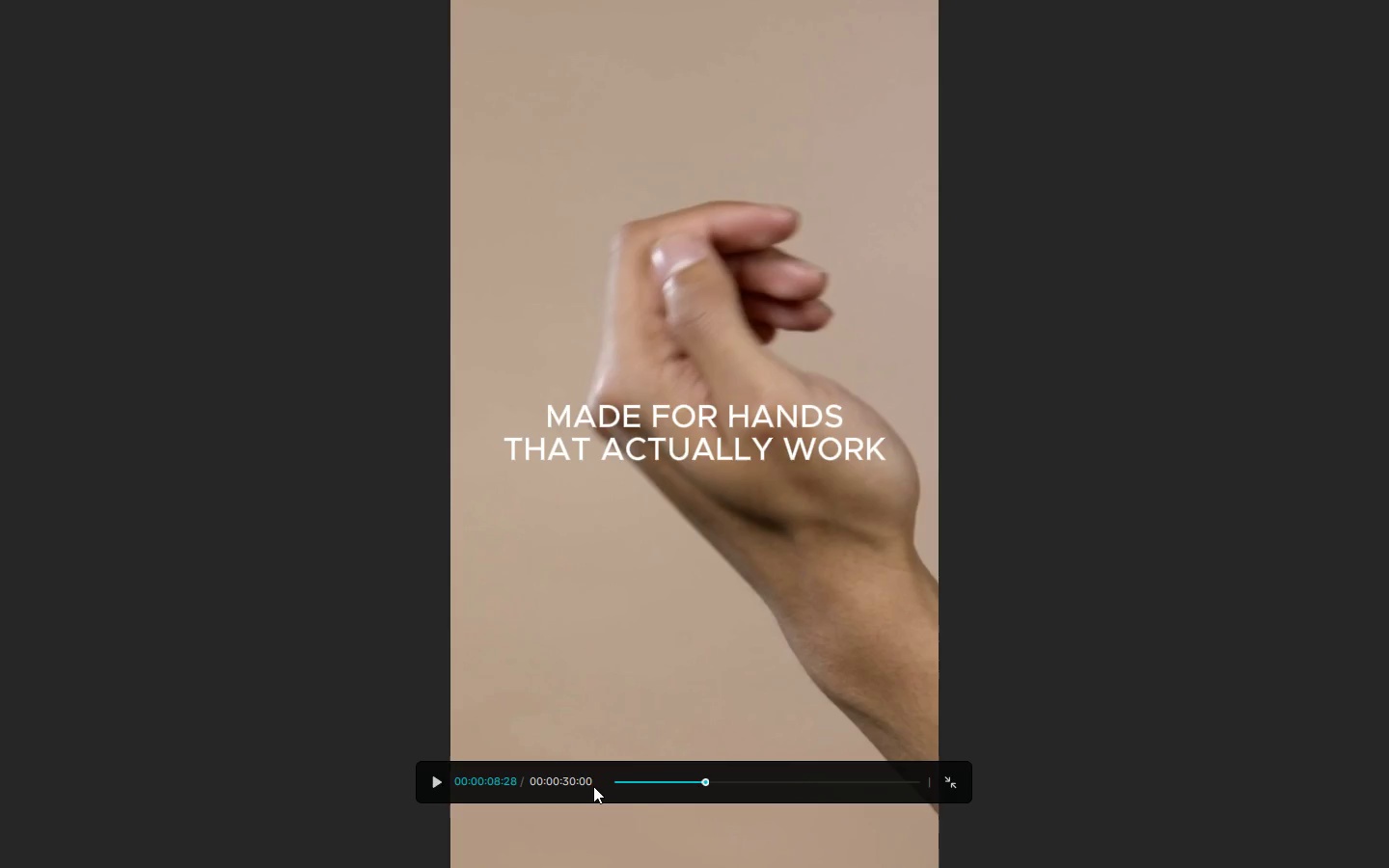 
wait(25.92)
 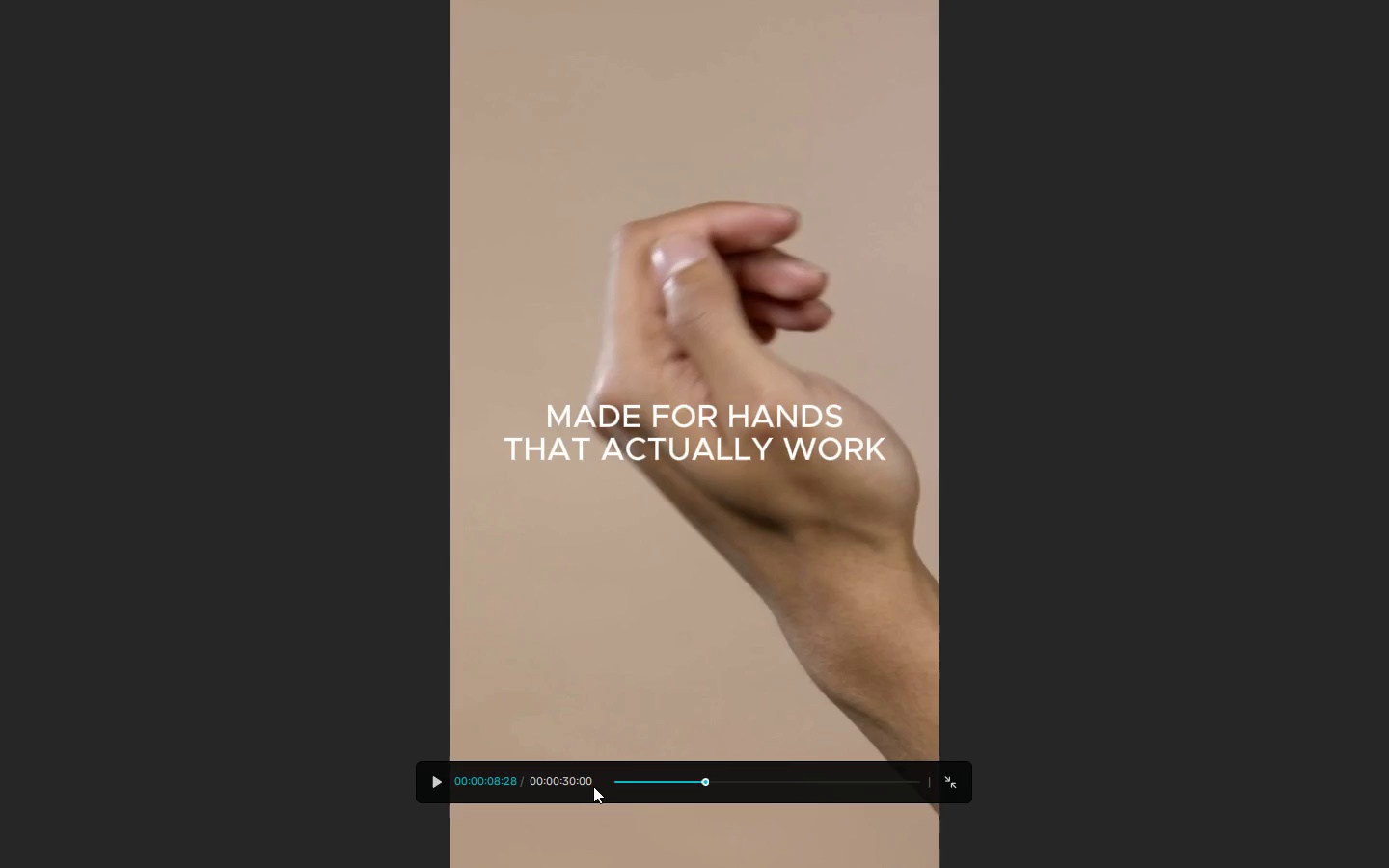 
key(Space)
 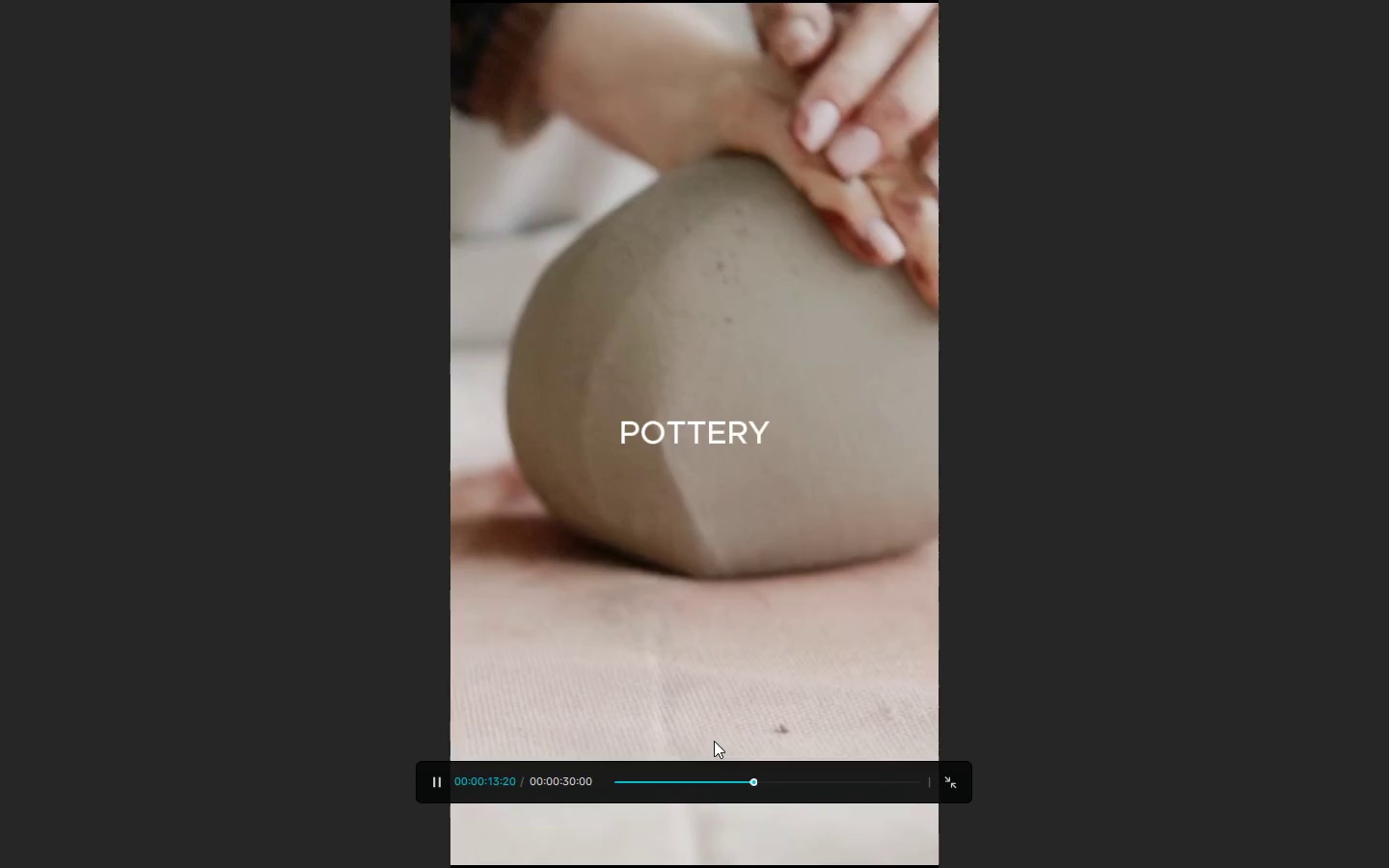 
wait(6.39)
 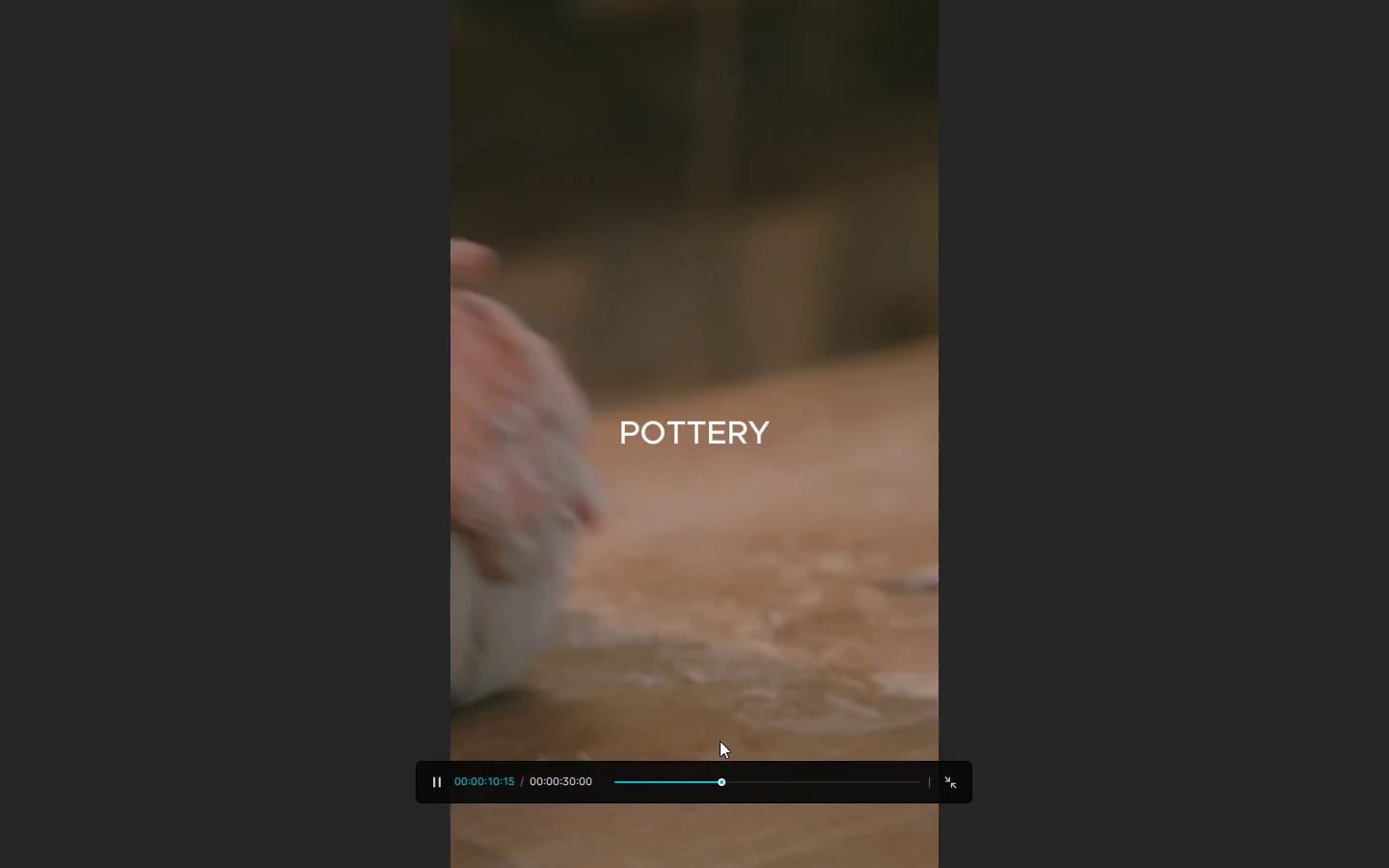 
key(Space)
 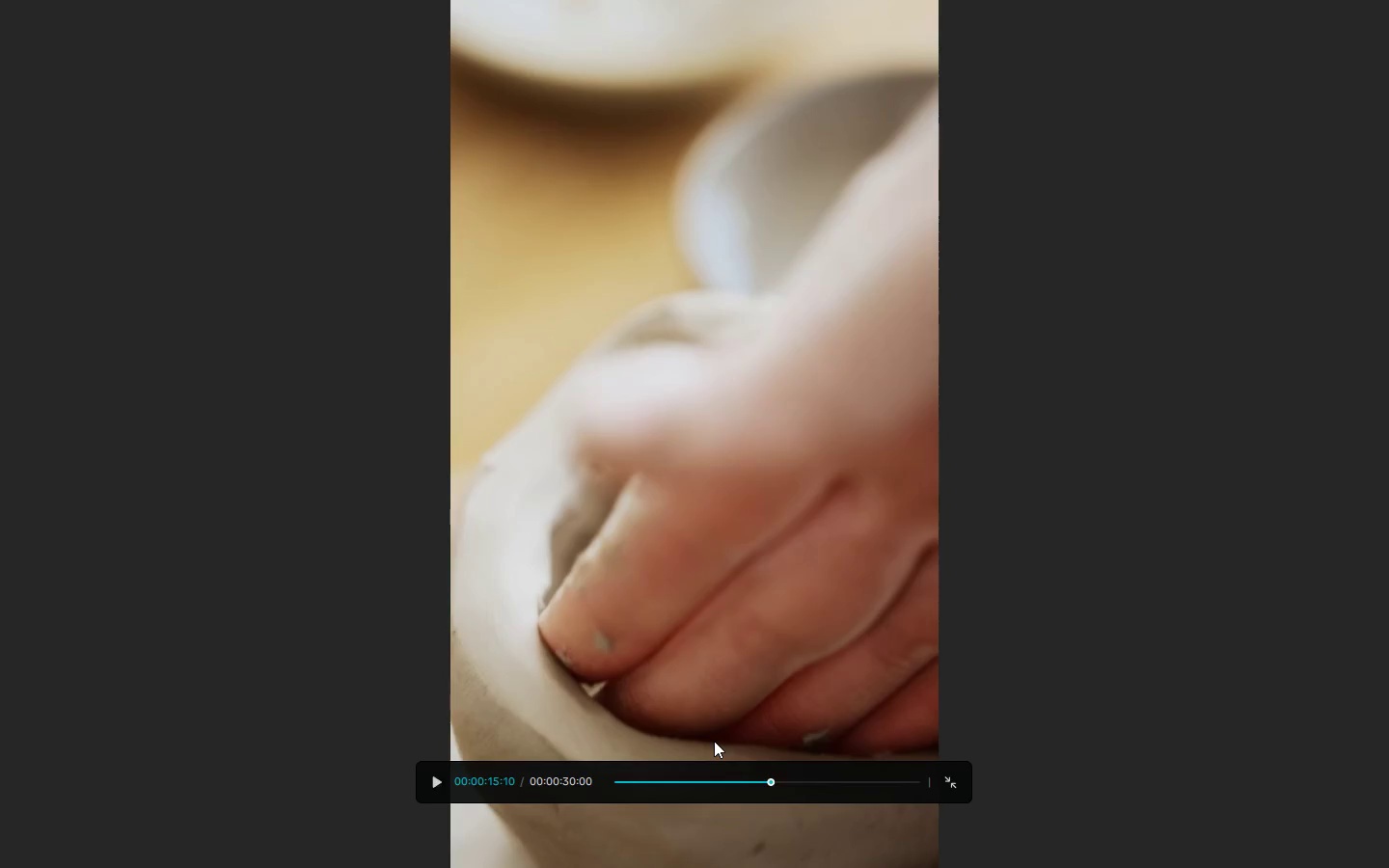 
key(Space)
 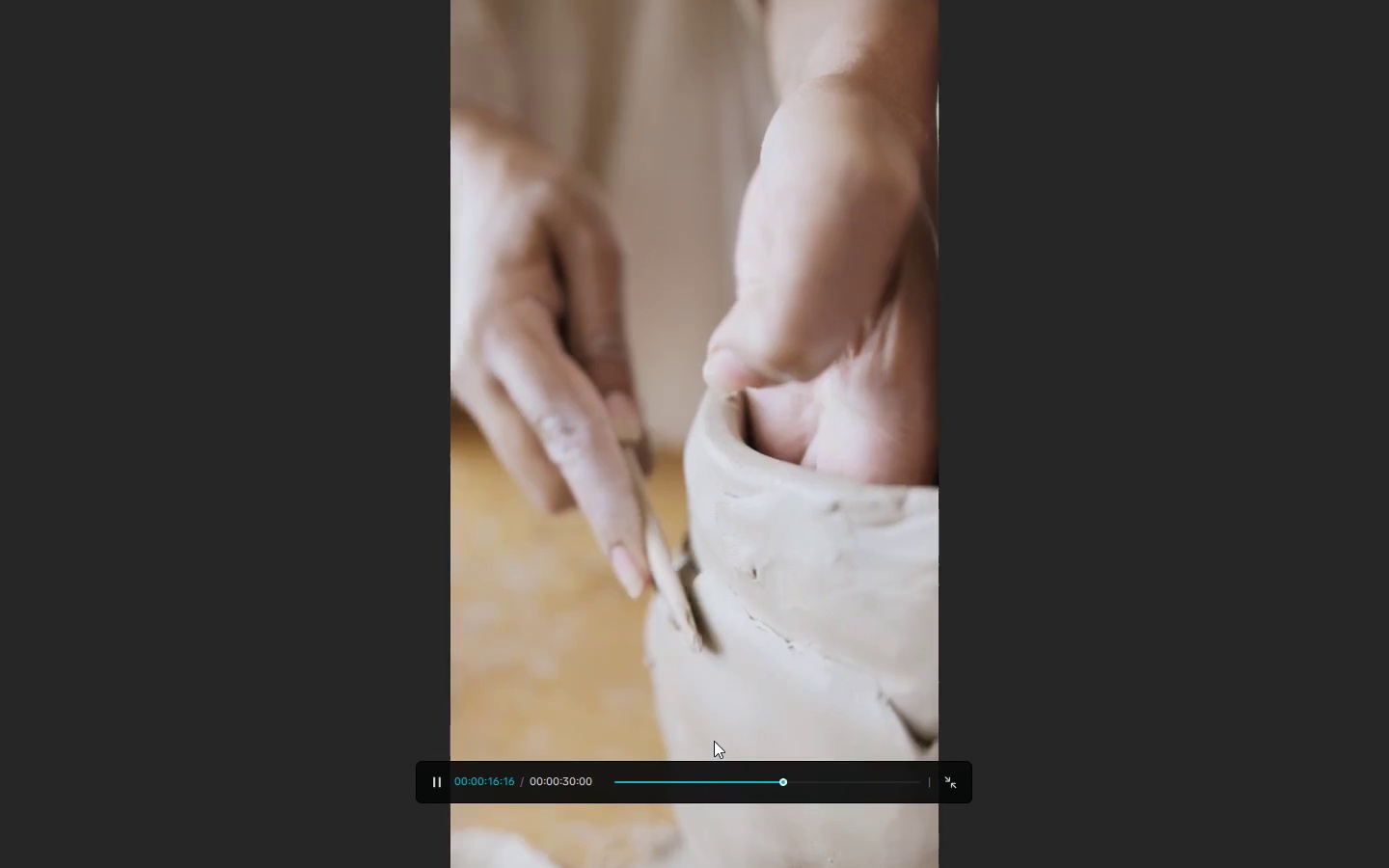 
key(Space)
 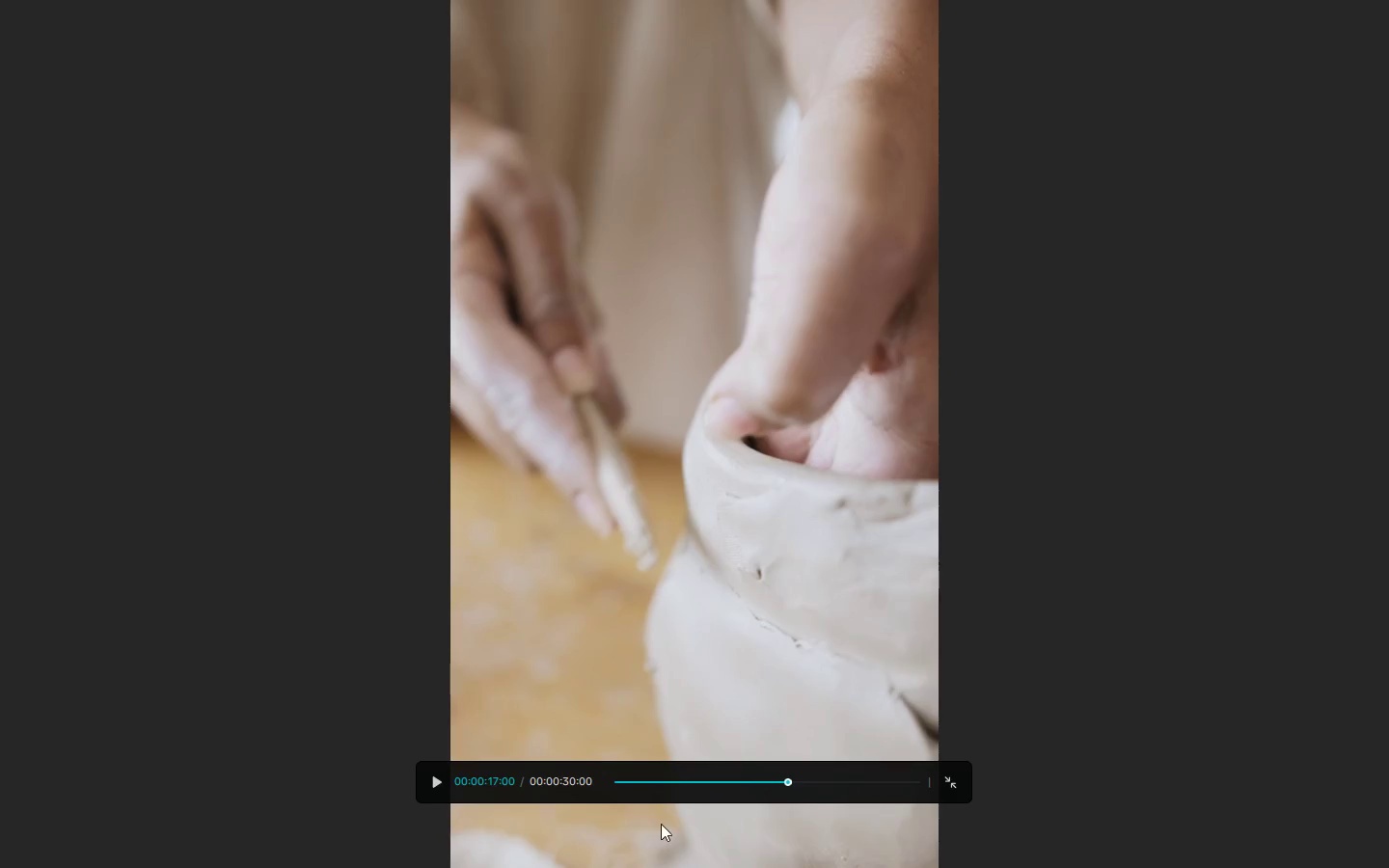 
key(Space)
 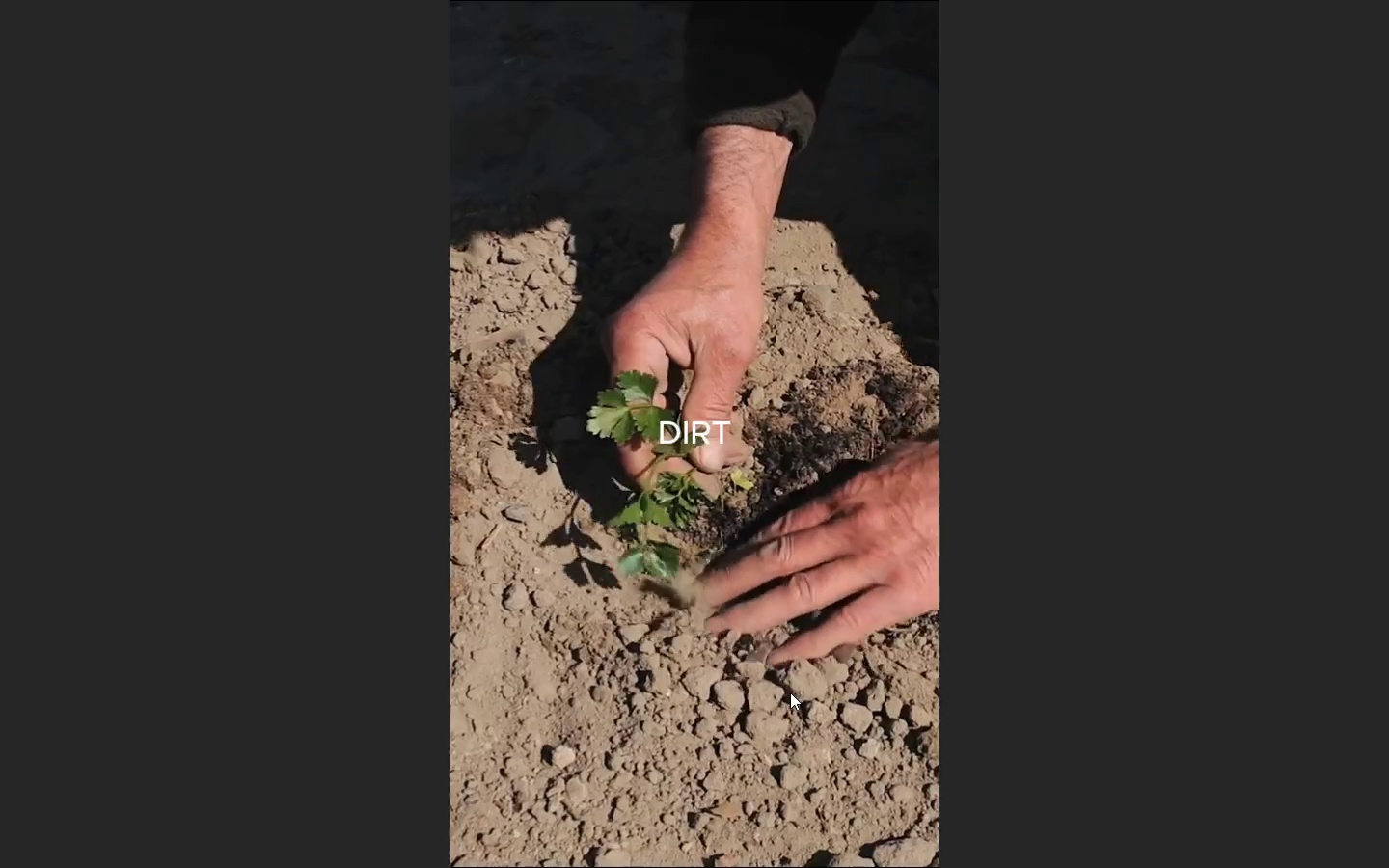 
wait(5.7)
 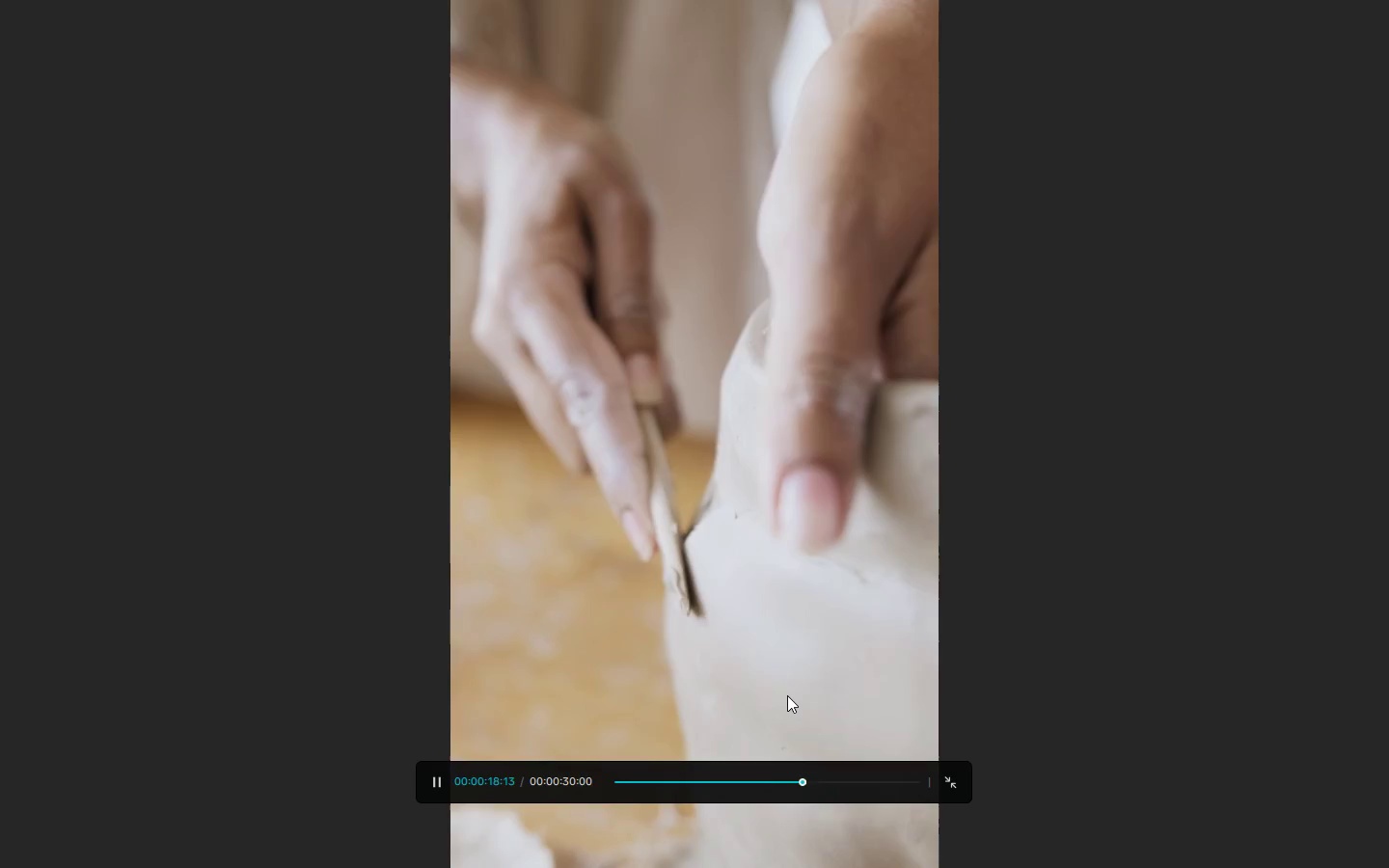 
left_click([812, 730])
 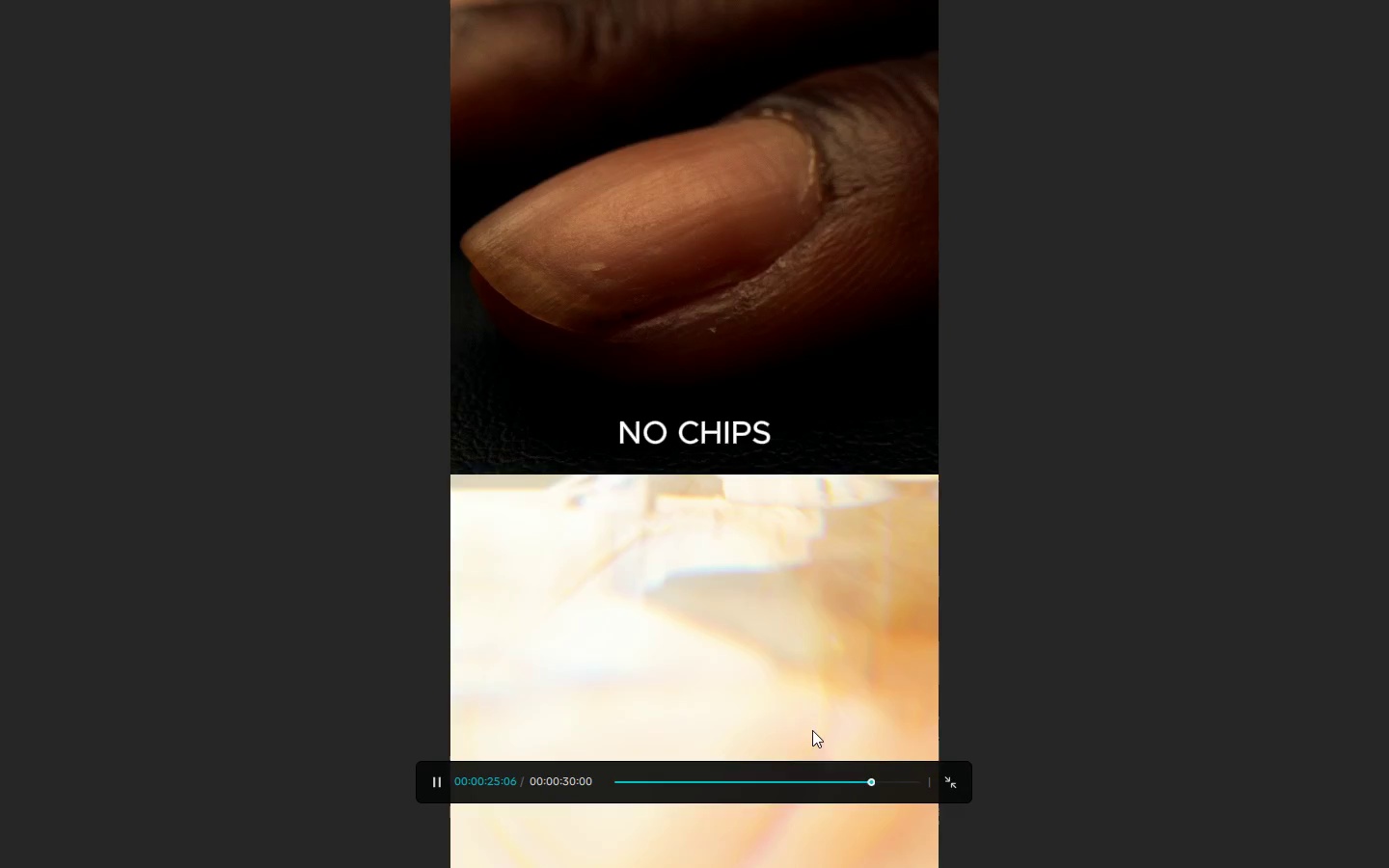 
key(Space)
 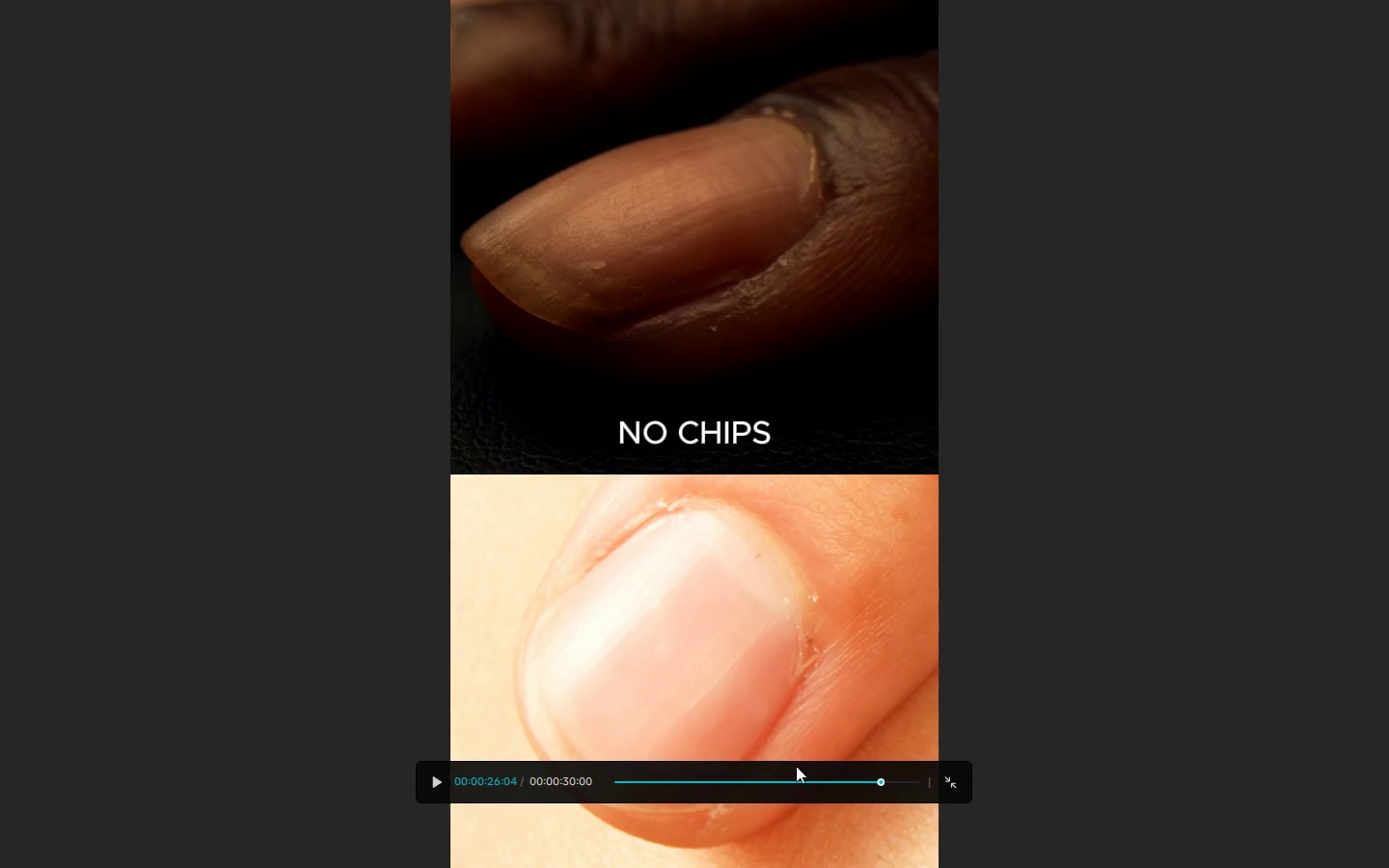 
left_click([806, 778])
 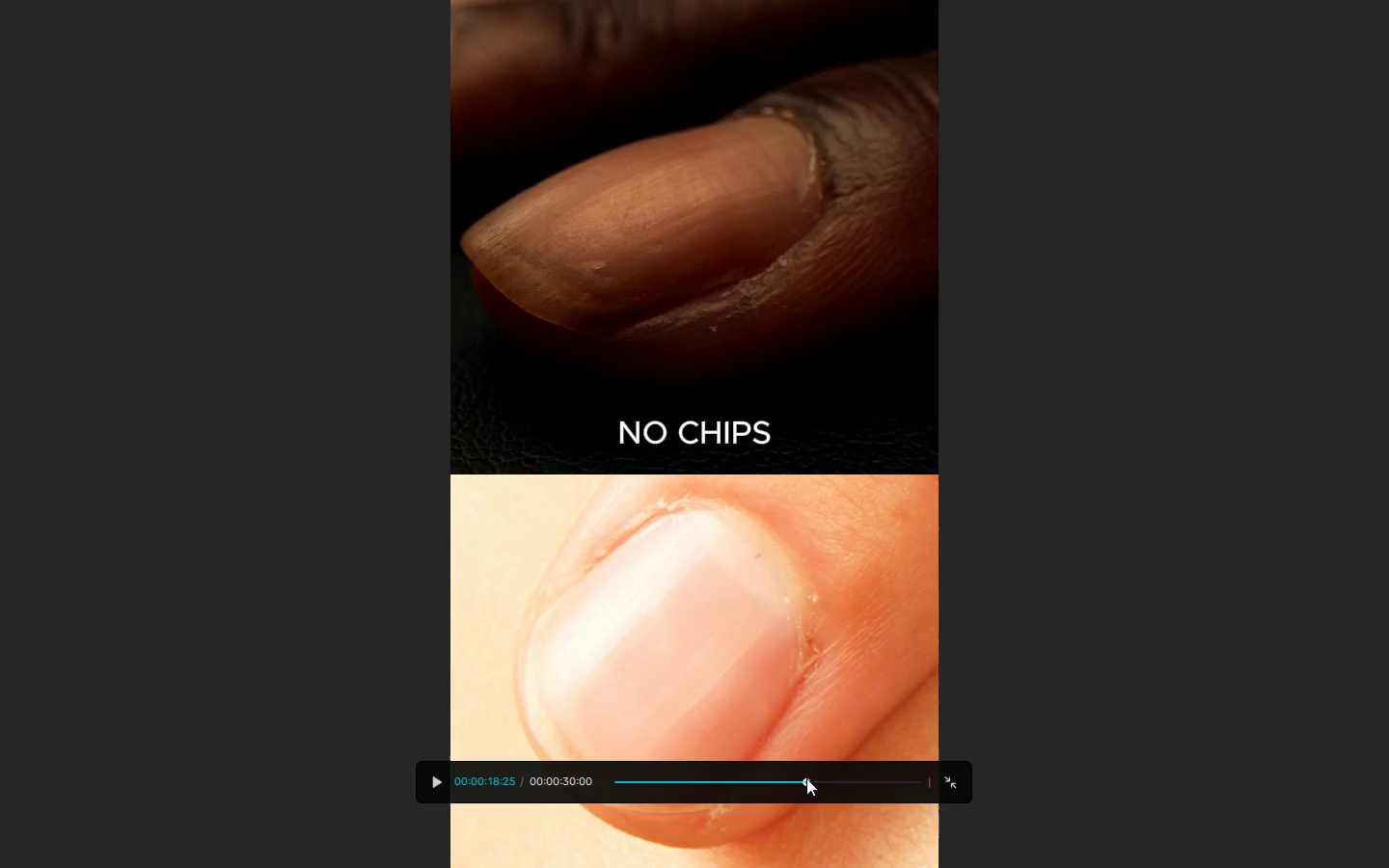 
key(Space)
 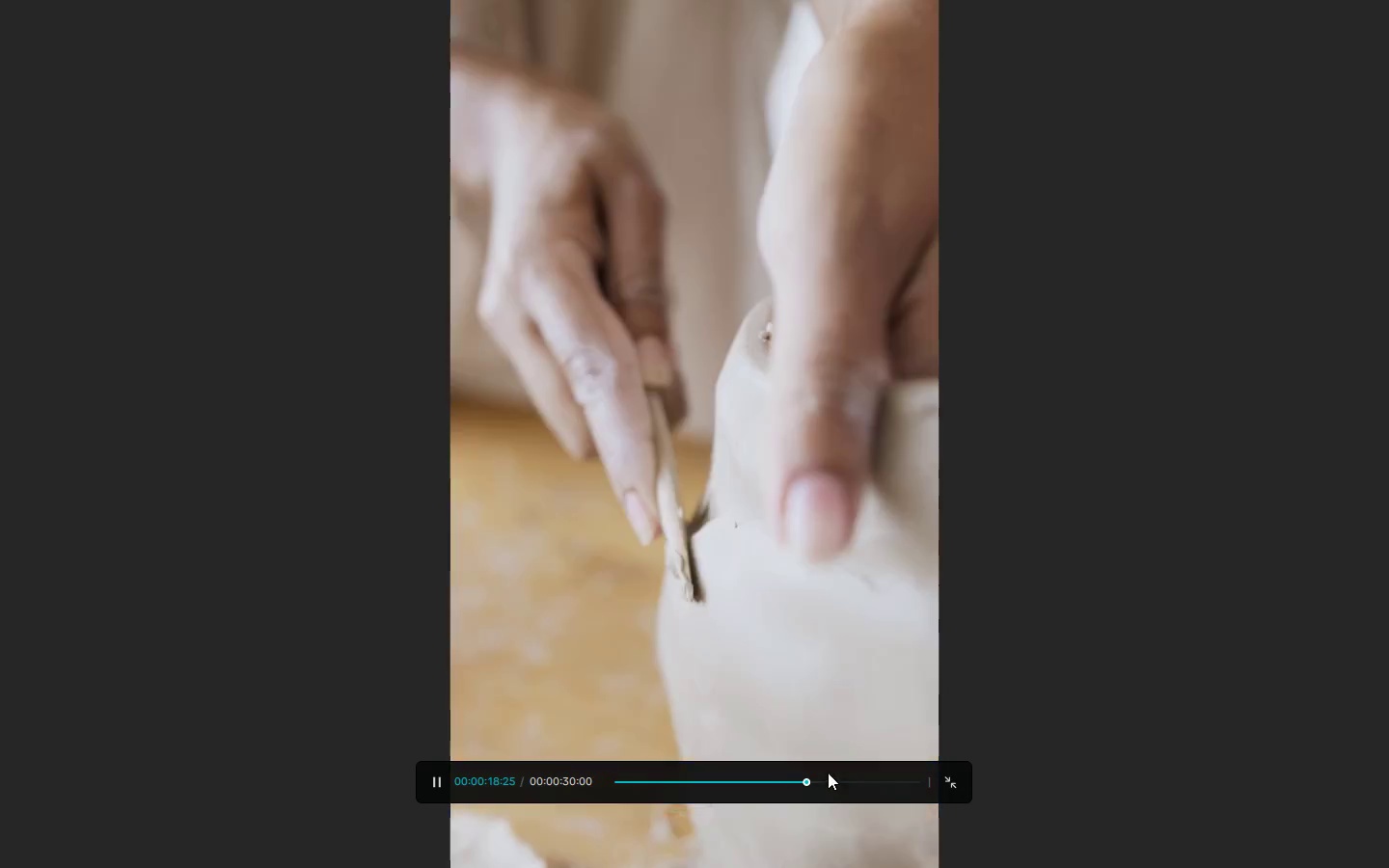 
key(Space)
 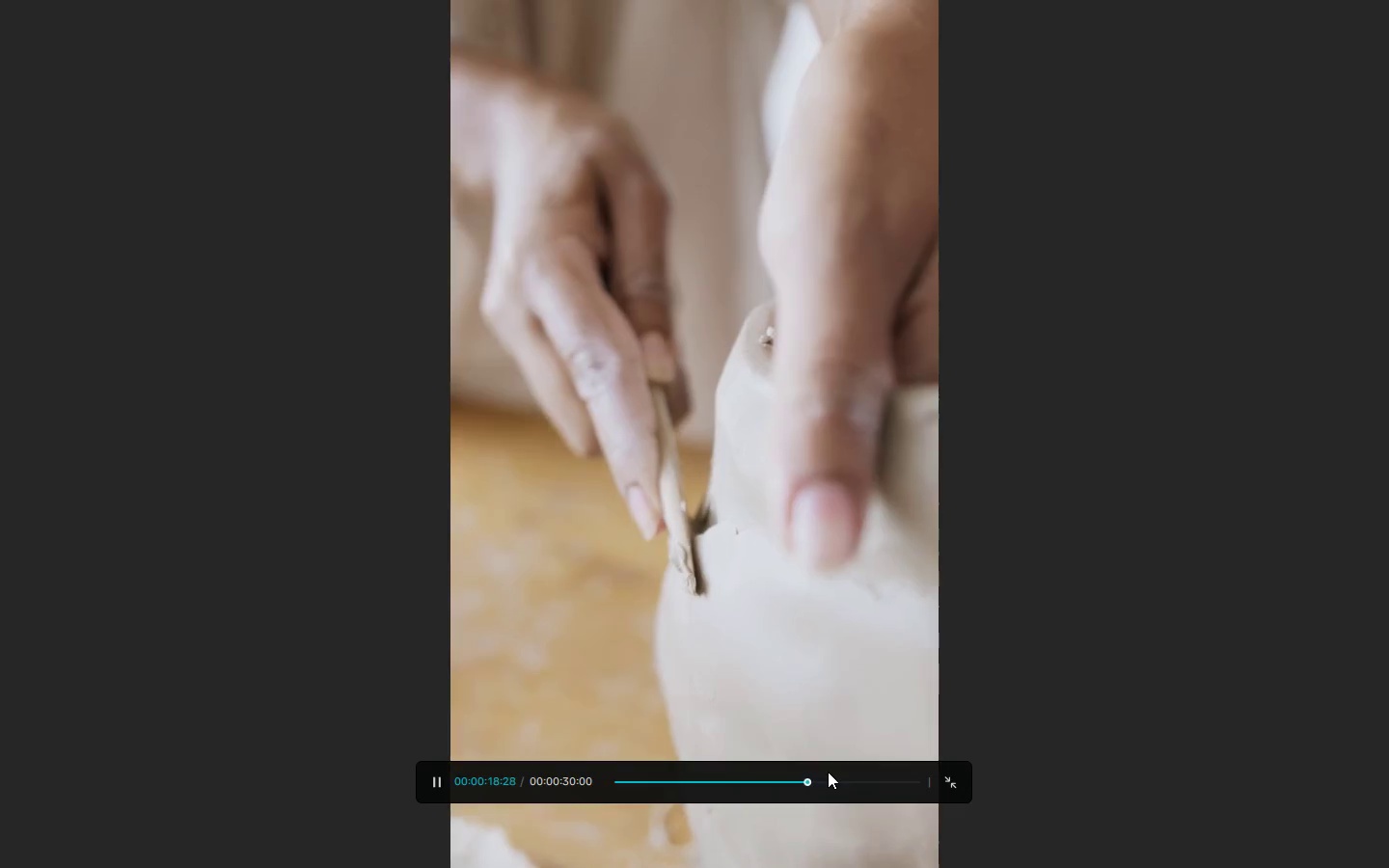 
key(Space)
 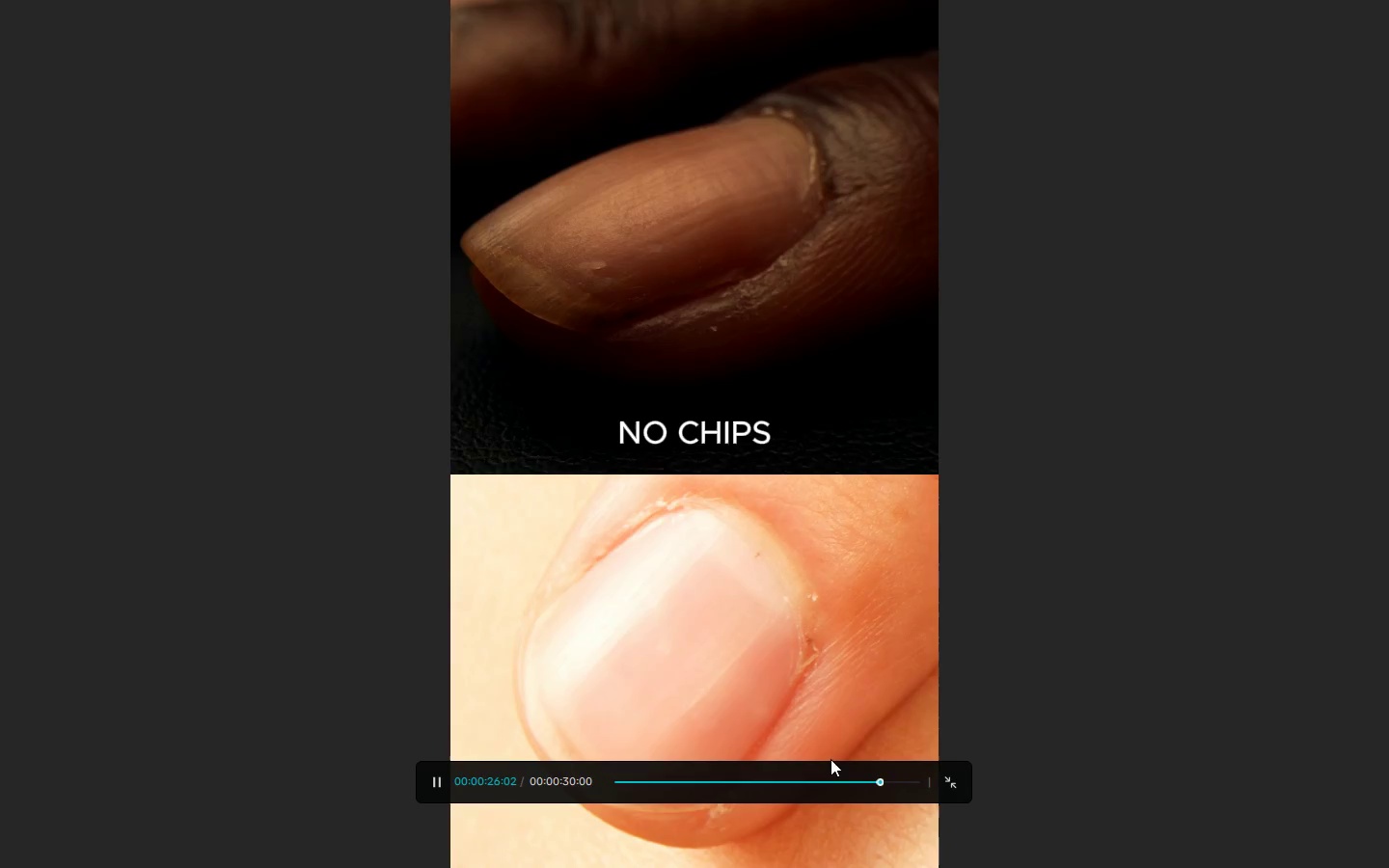 
wait(12.22)
 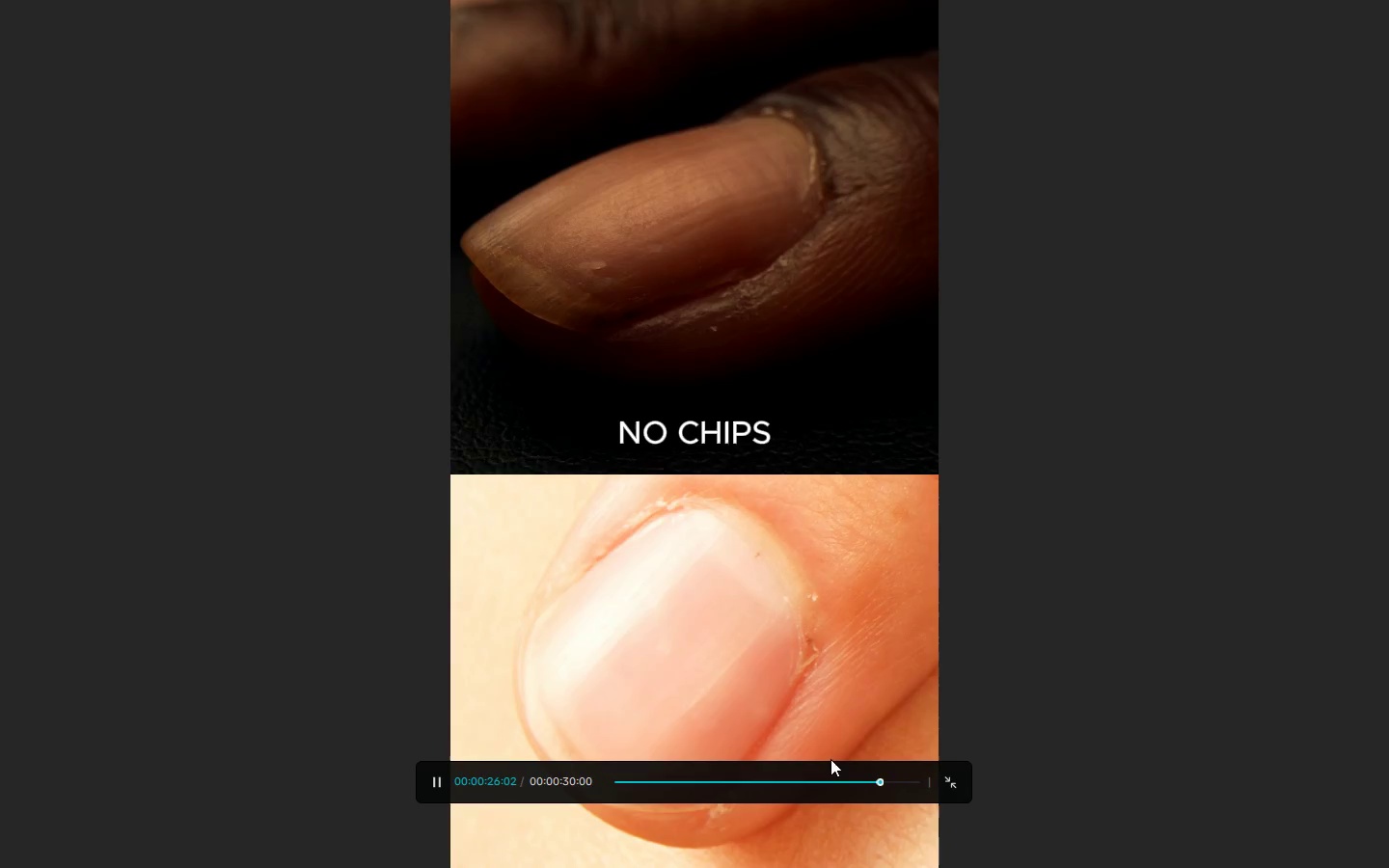 
key(Space)
 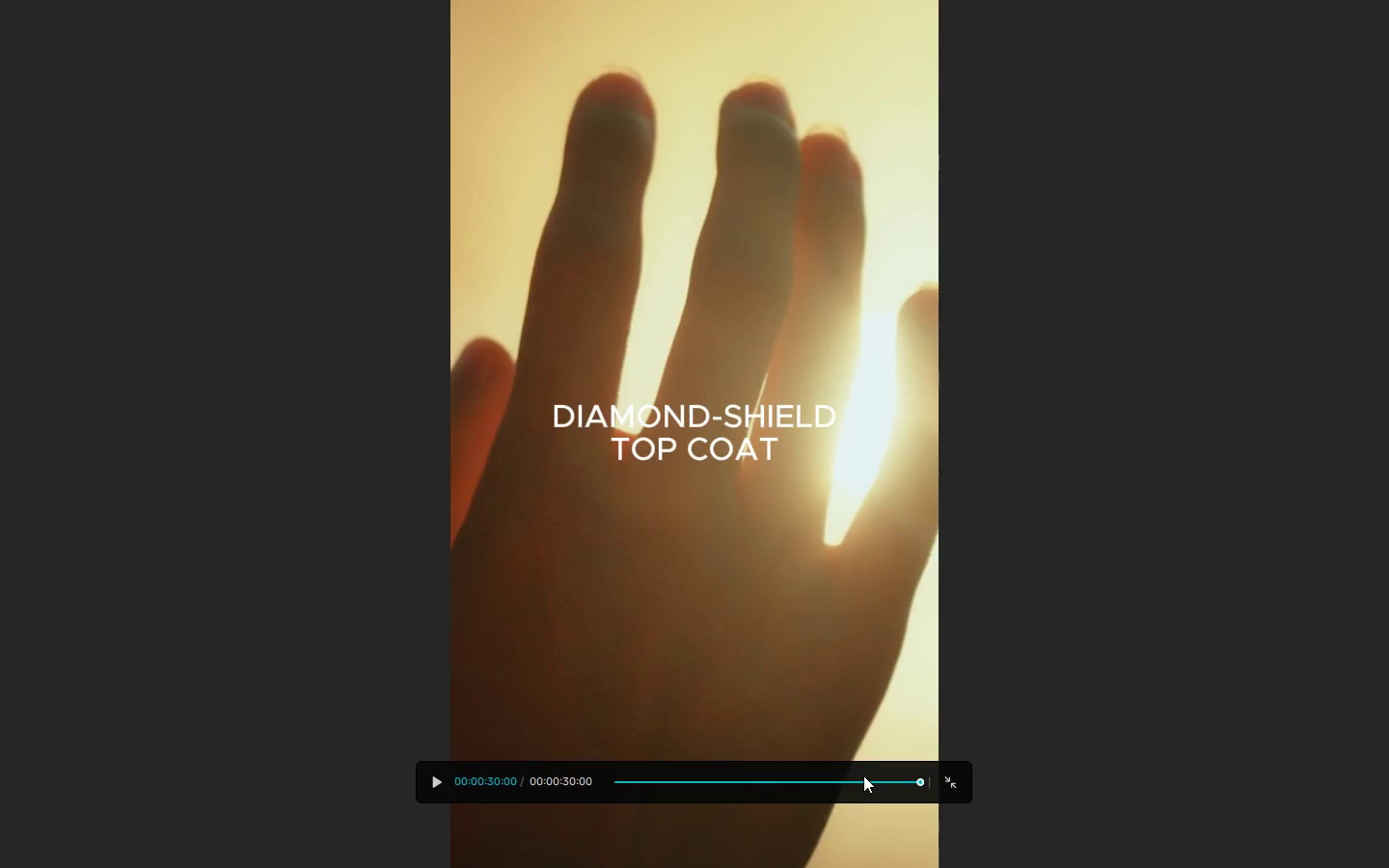 
wait(13.09)
 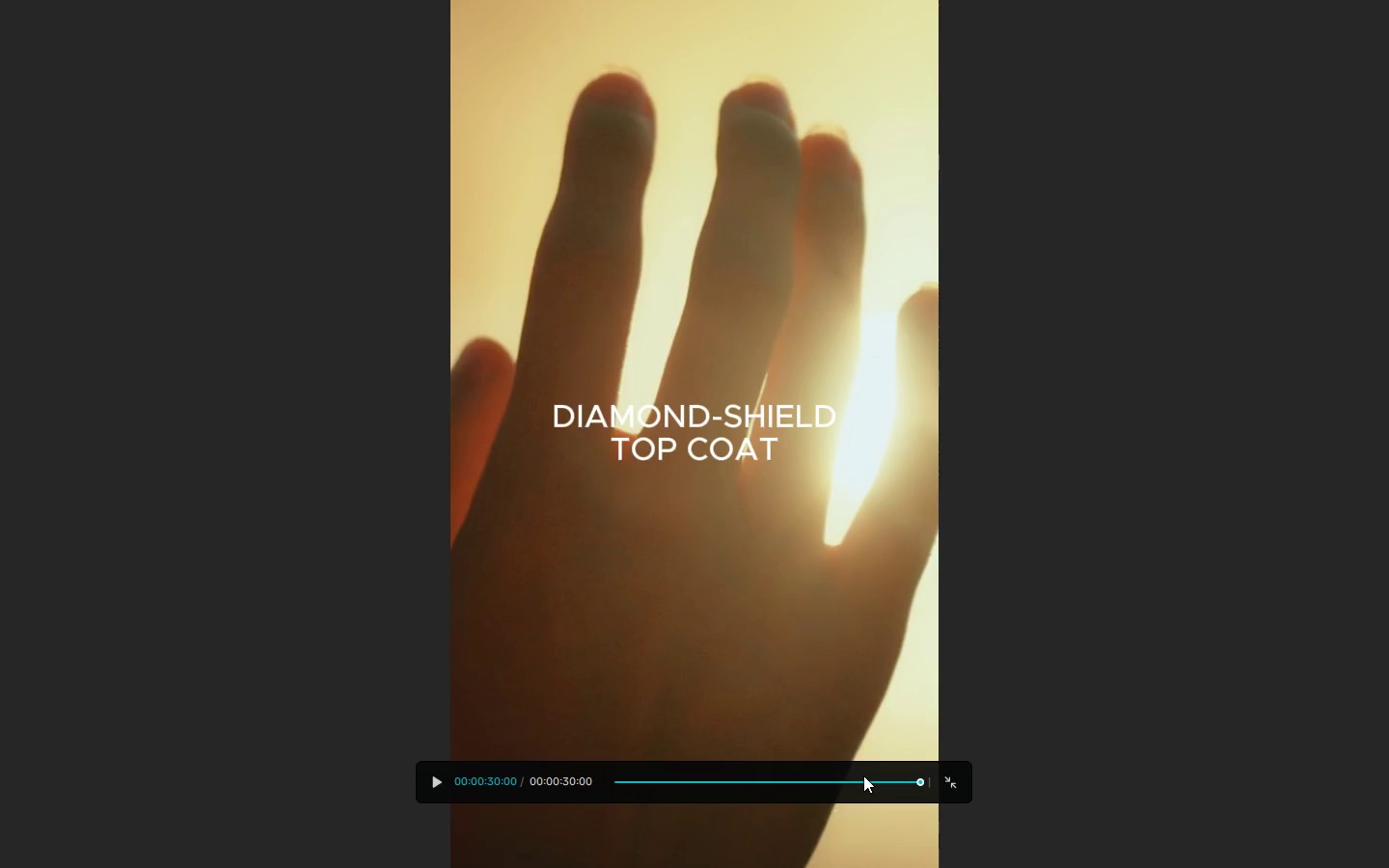 
key(Escape)
 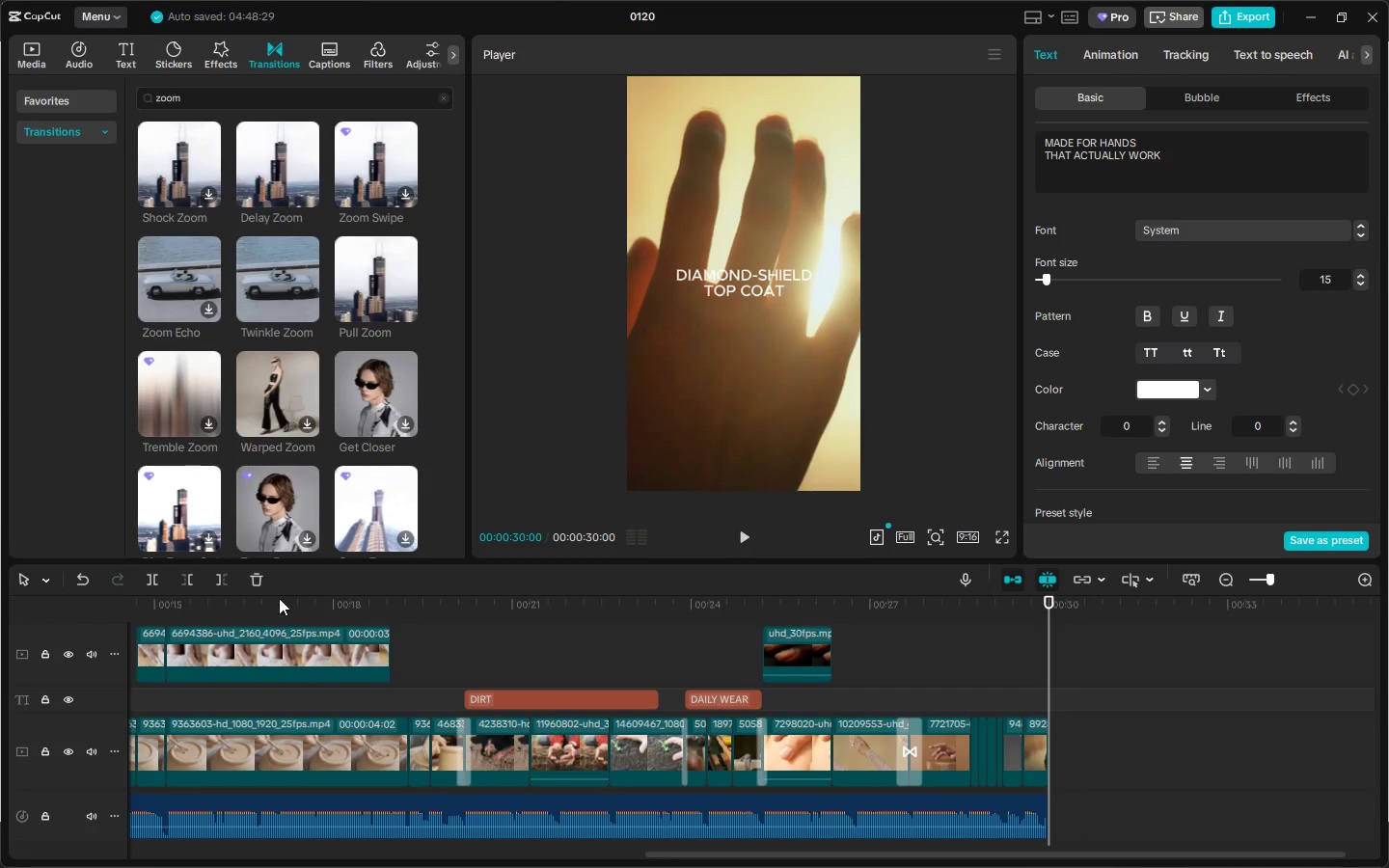 
left_click_drag(start_coordinate=[259, 603], to_coordinate=[3, 602])
 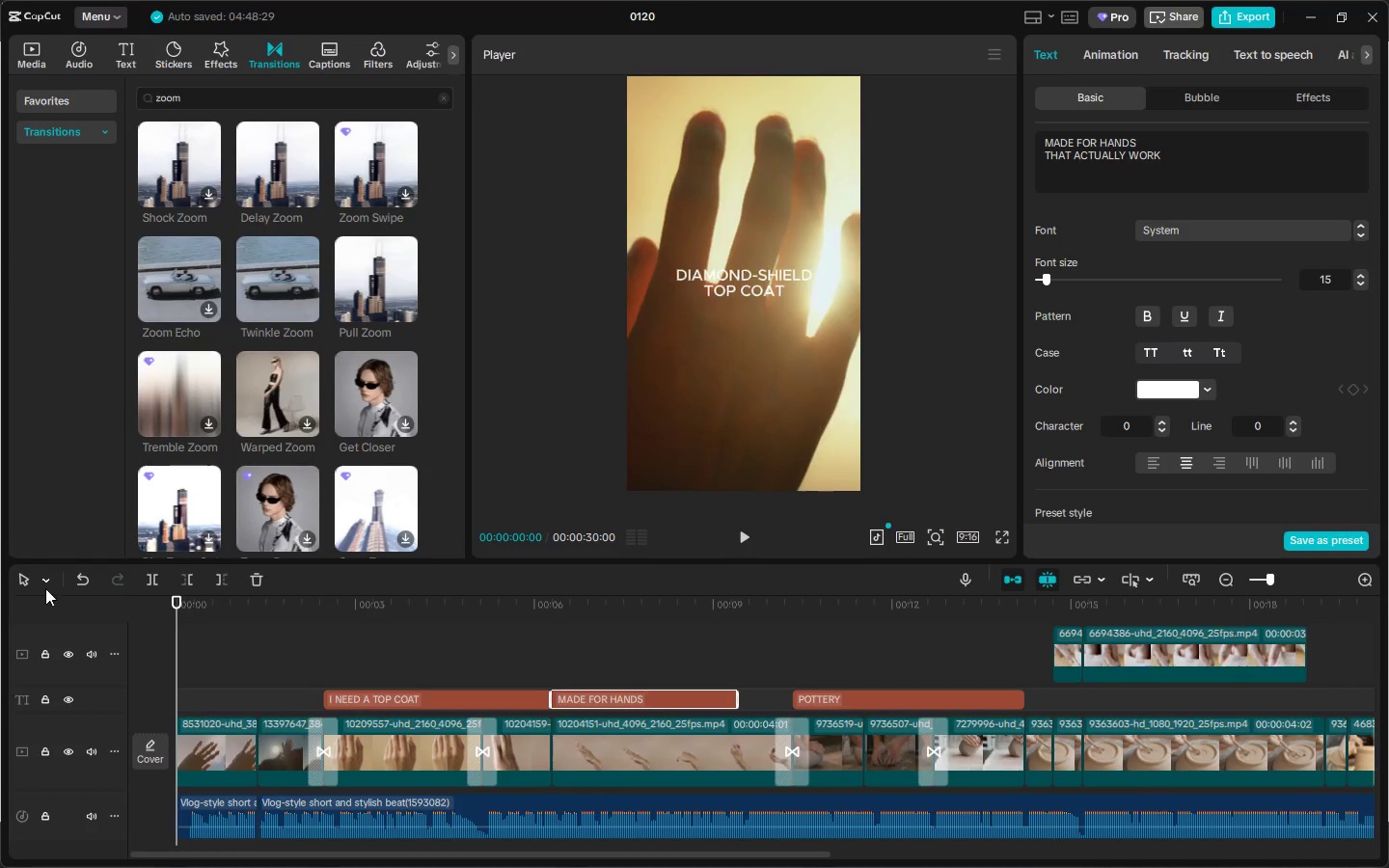 
key(Space)
 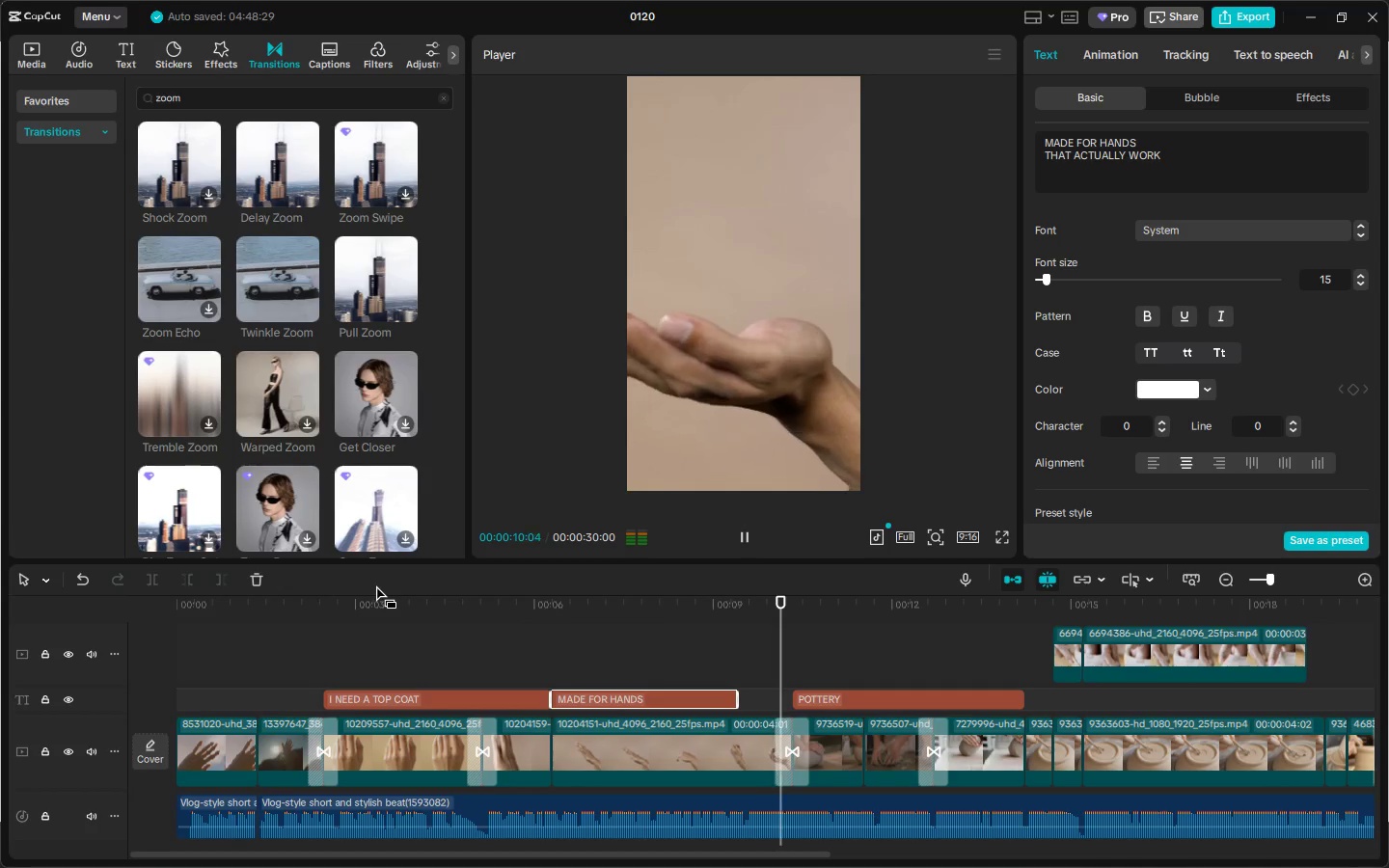 
wait(15.22)
 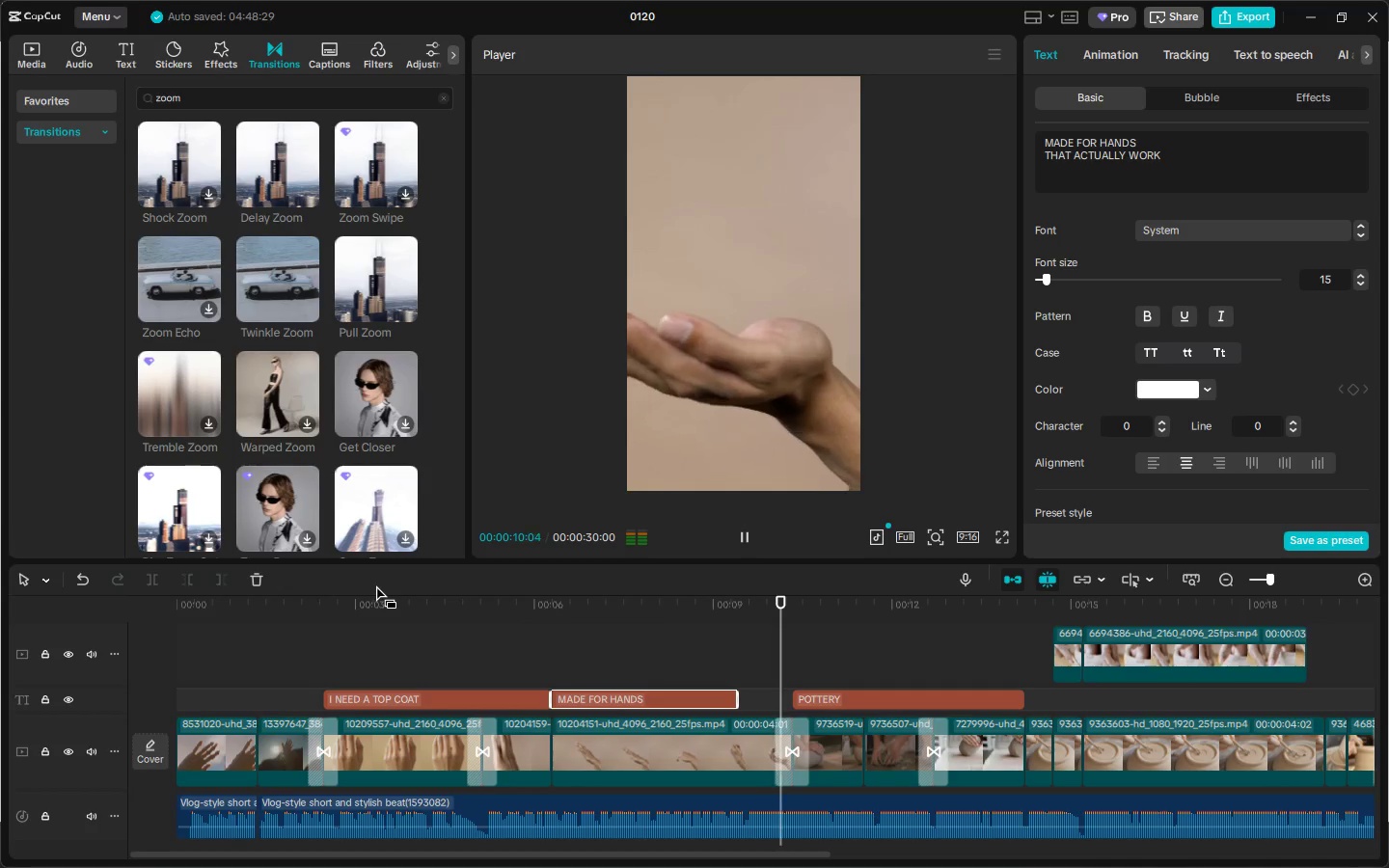 
key(Space)
 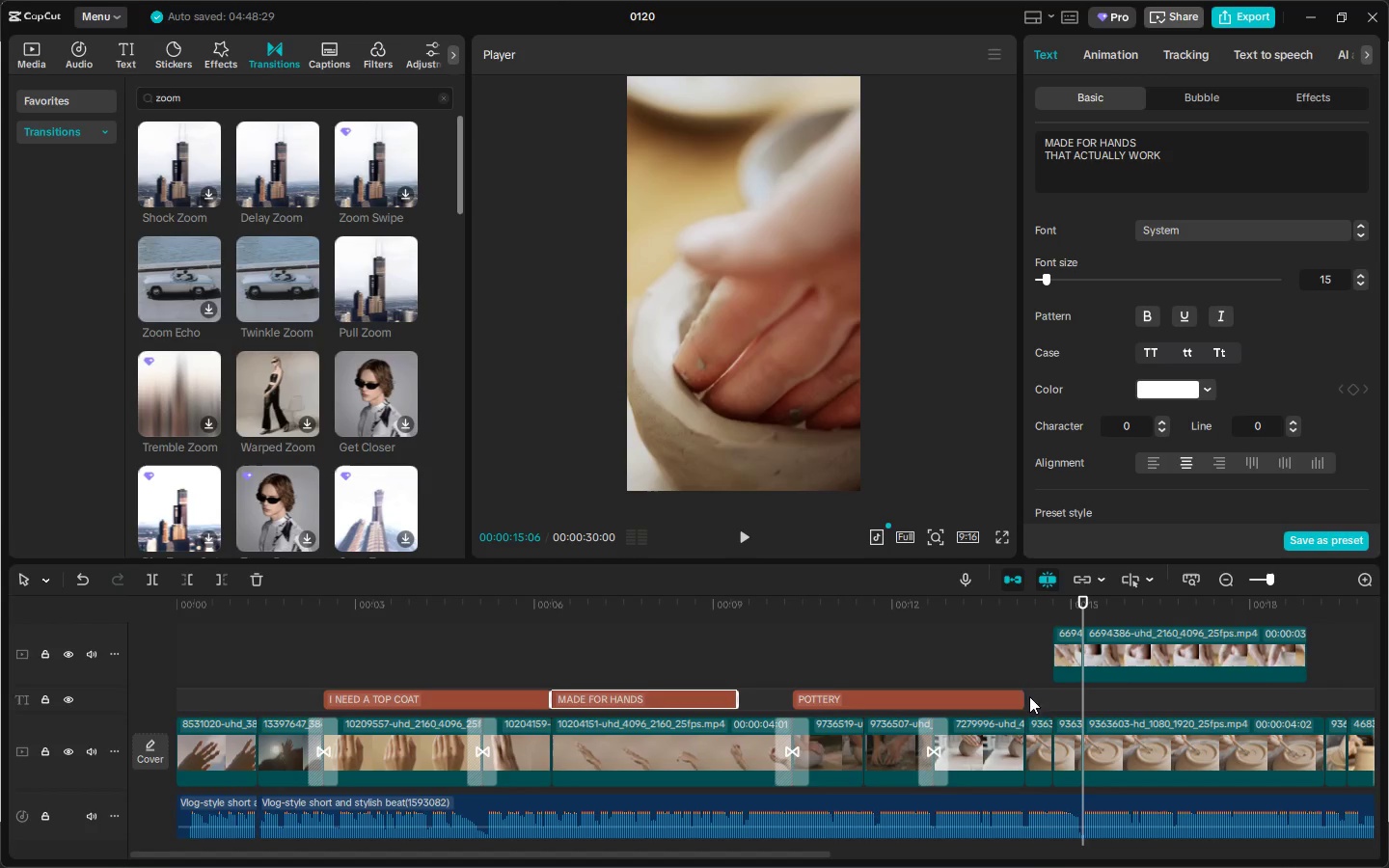 
left_click([929, 755])
 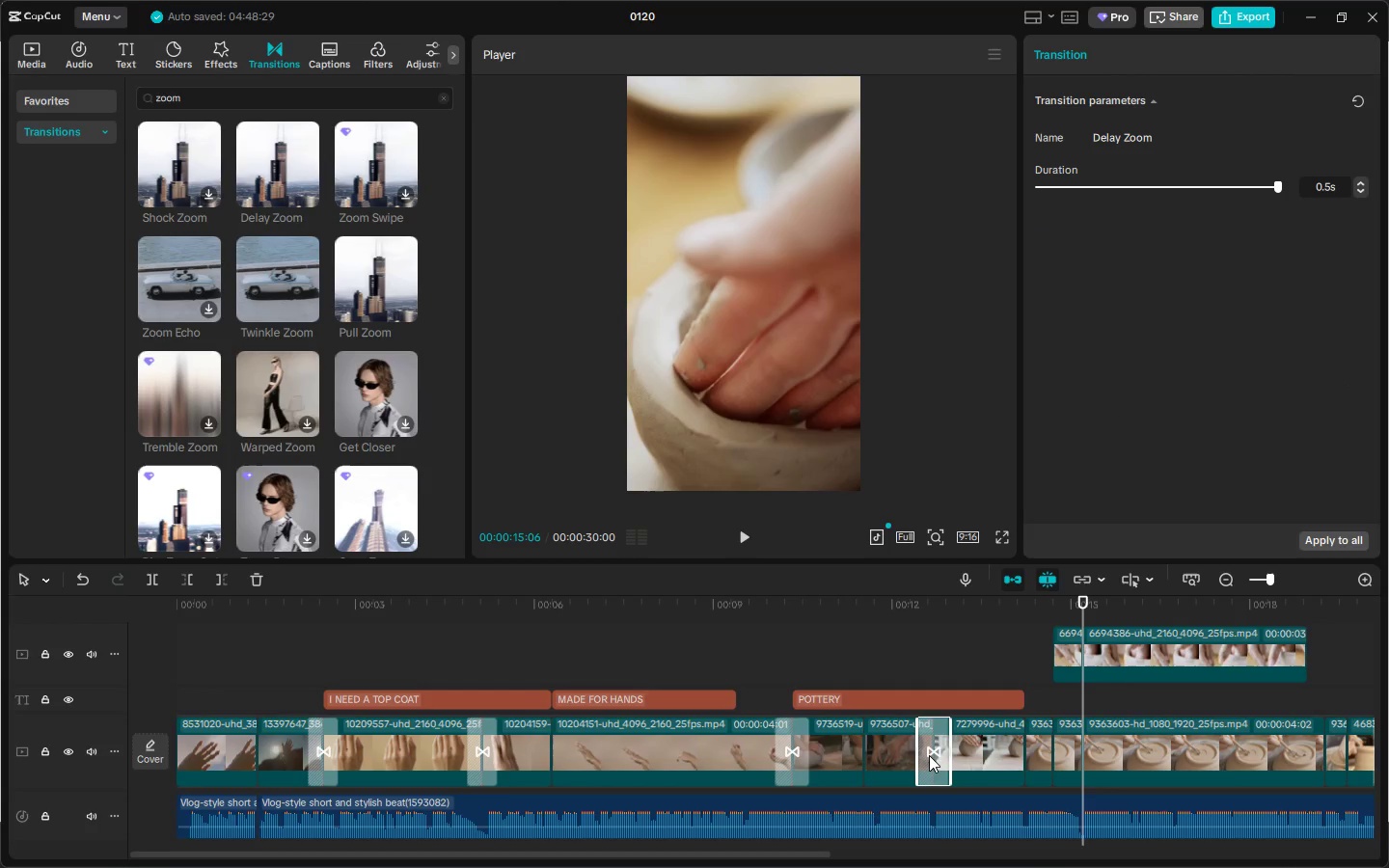 
key(Delete)
 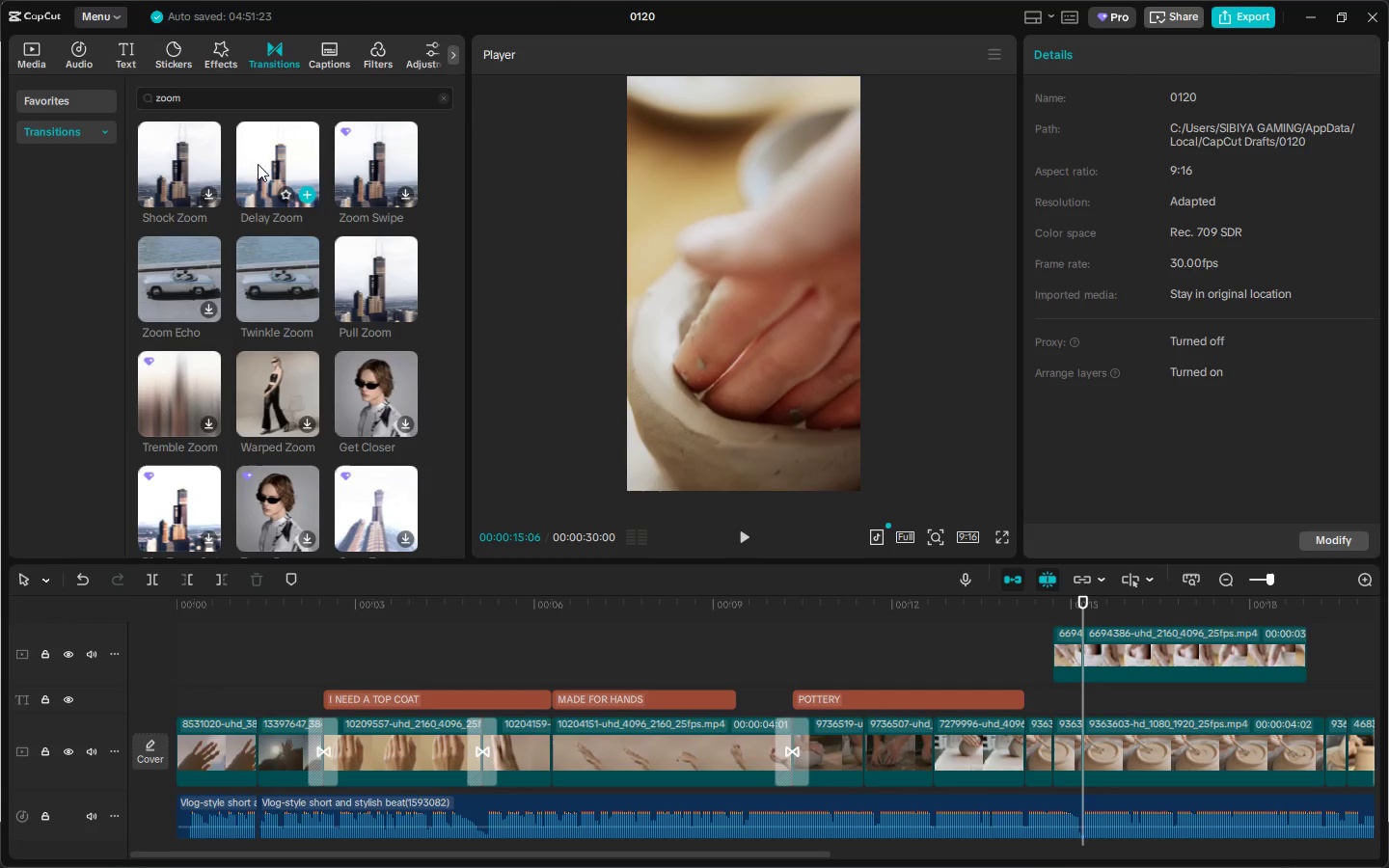 
left_click_drag(start_coordinate=[281, 163], to_coordinate=[1035, 750])
 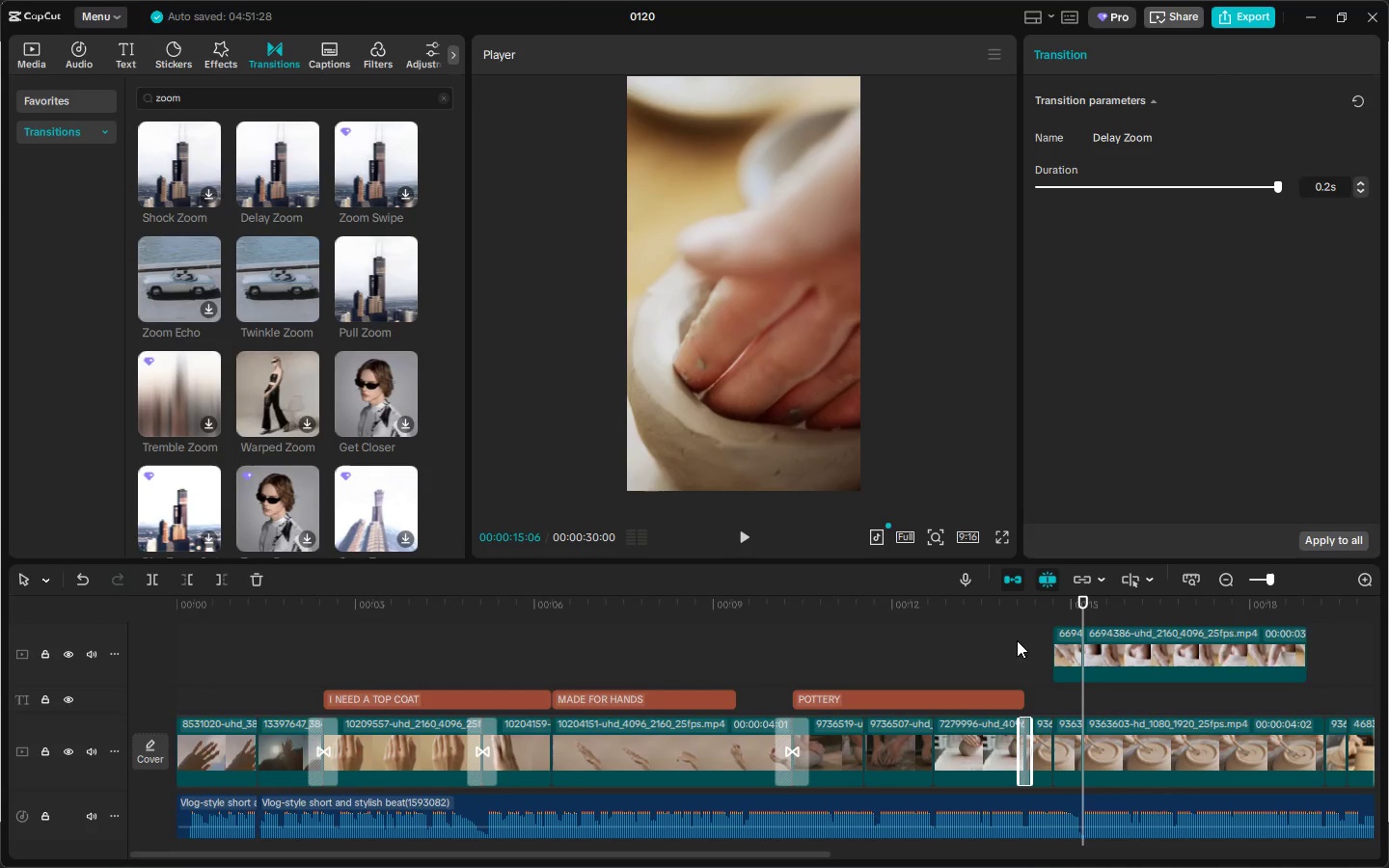 
left_click([1010, 611])
 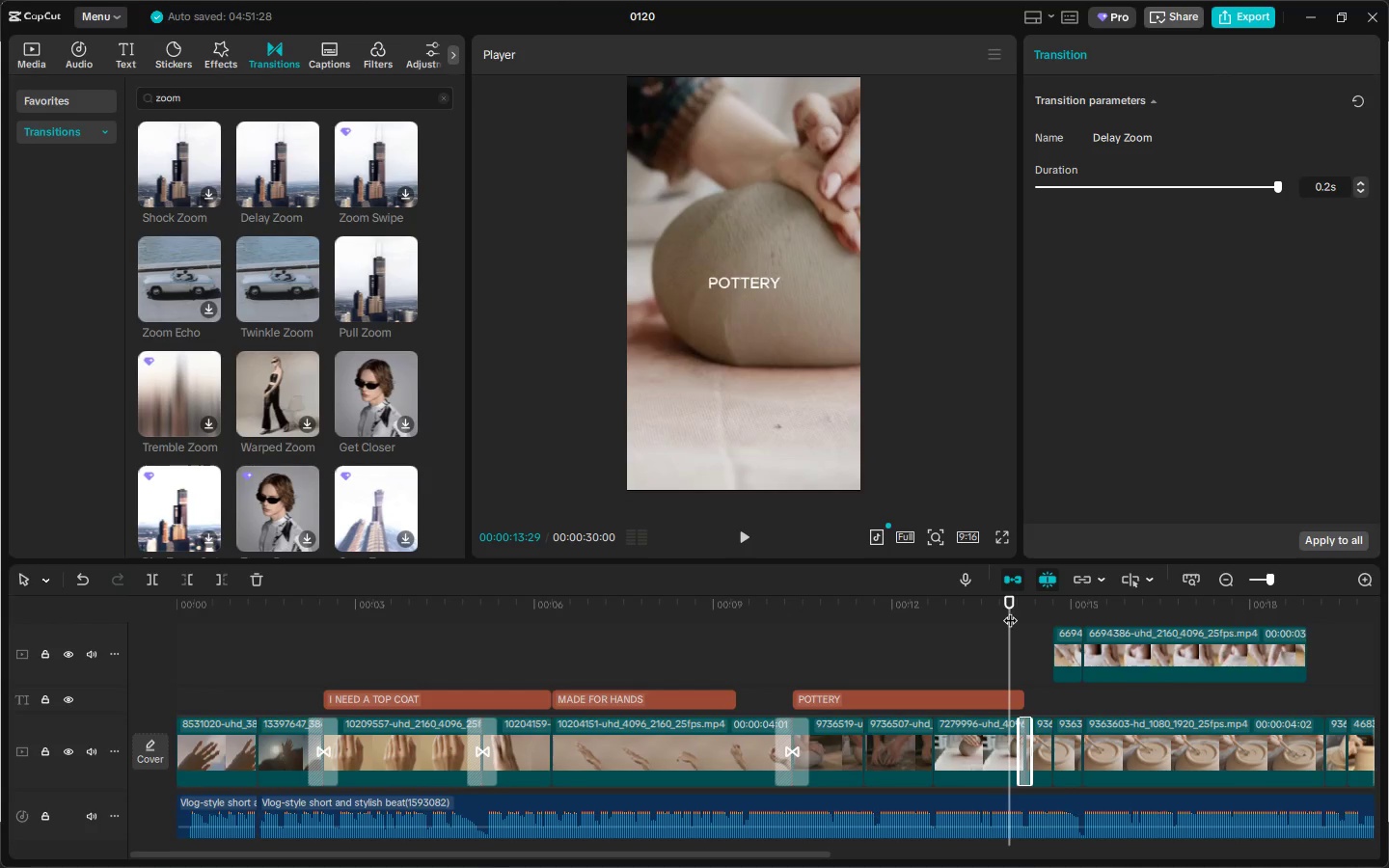 
key(Space)
 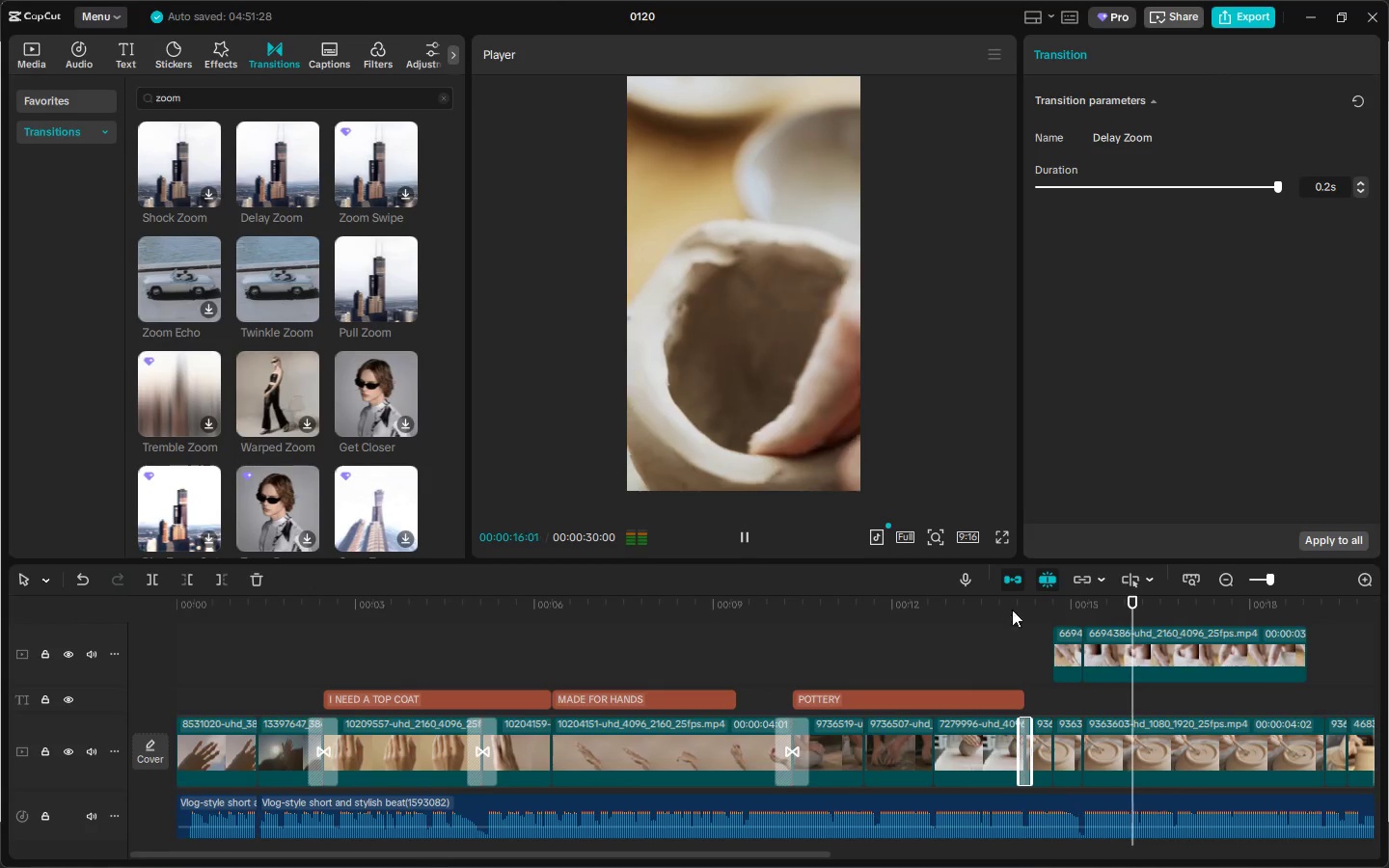 
left_click_drag(start_coordinate=[759, 855], to_coordinate=[992, 864])
 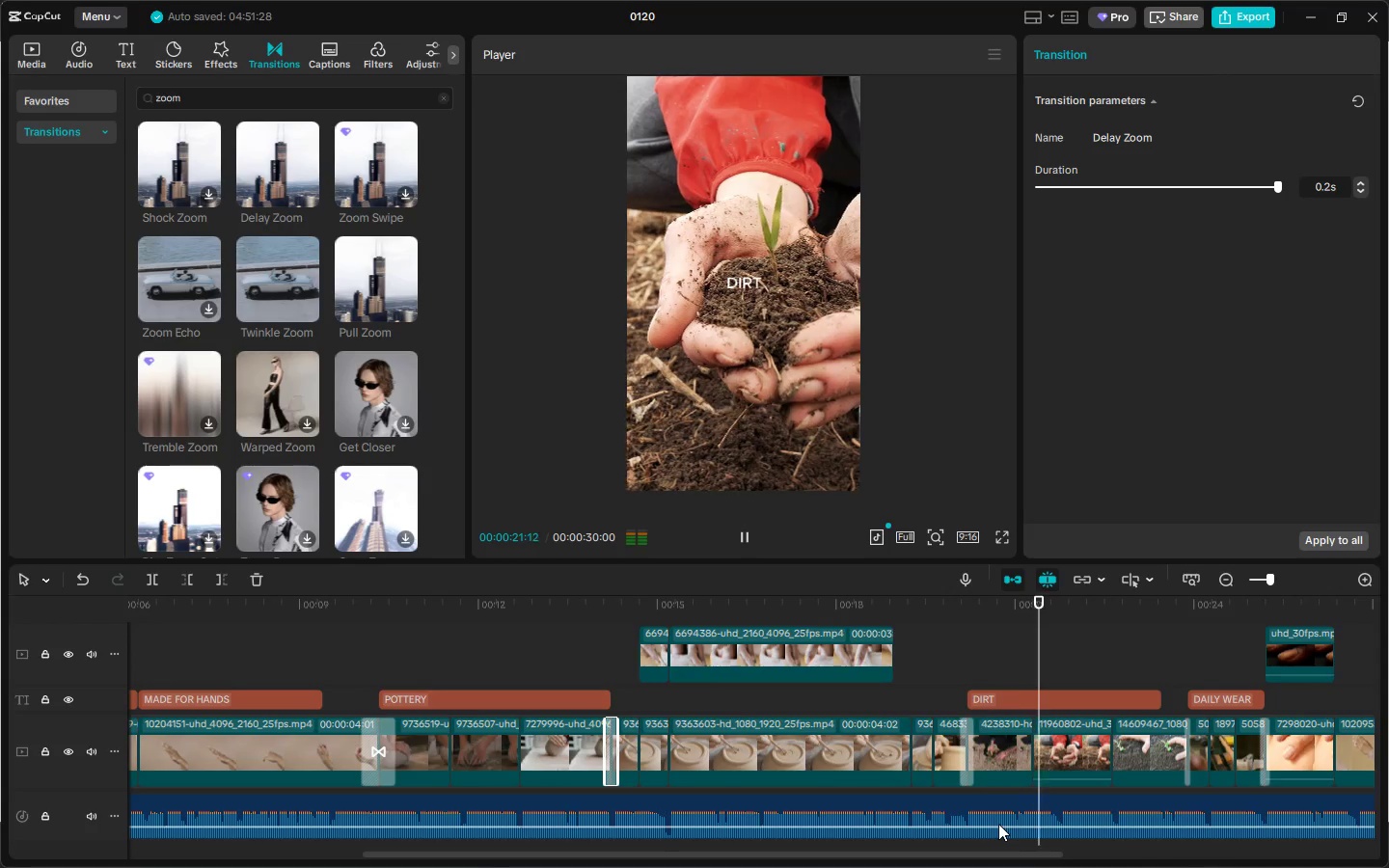 
left_click_drag(start_coordinate=[1023, 852], to_coordinate=[1119, 857])
 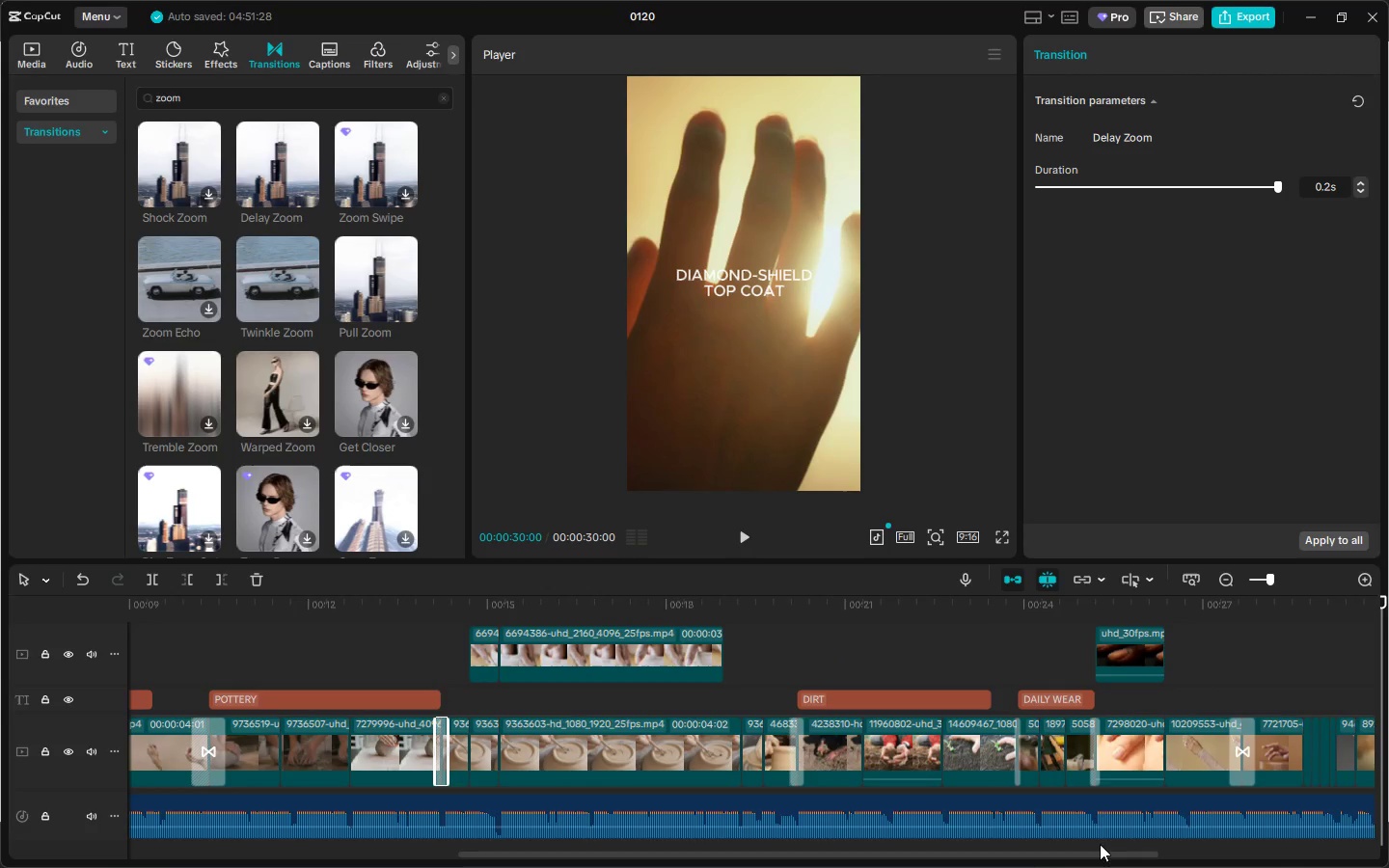 
left_click_drag(start_coordinate=[1082, 862], to_coordinate=[1155, 866])
 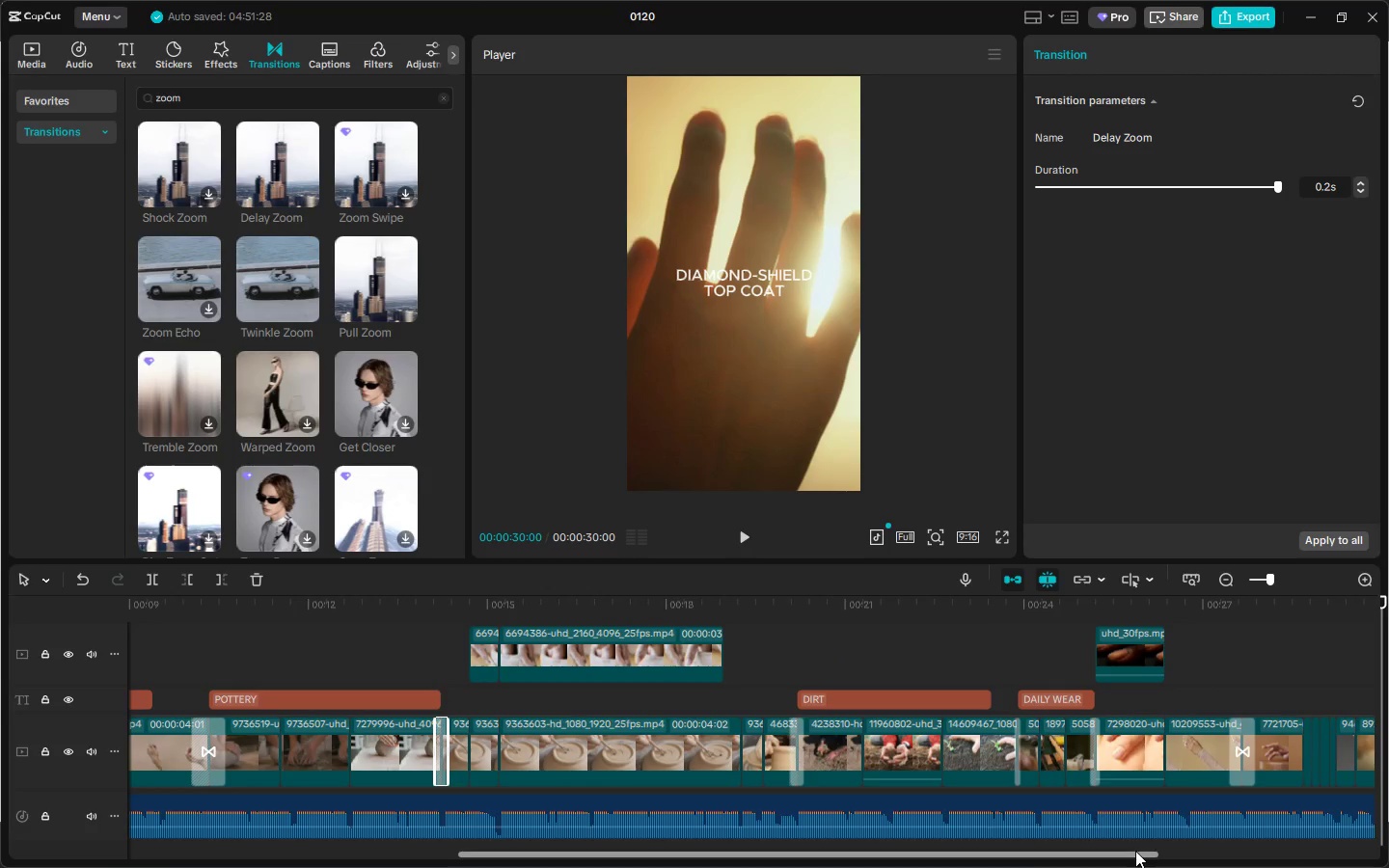 
left_click_drag(start_coordinate=[1133, 851], to_coordinate=[1388, 857])
 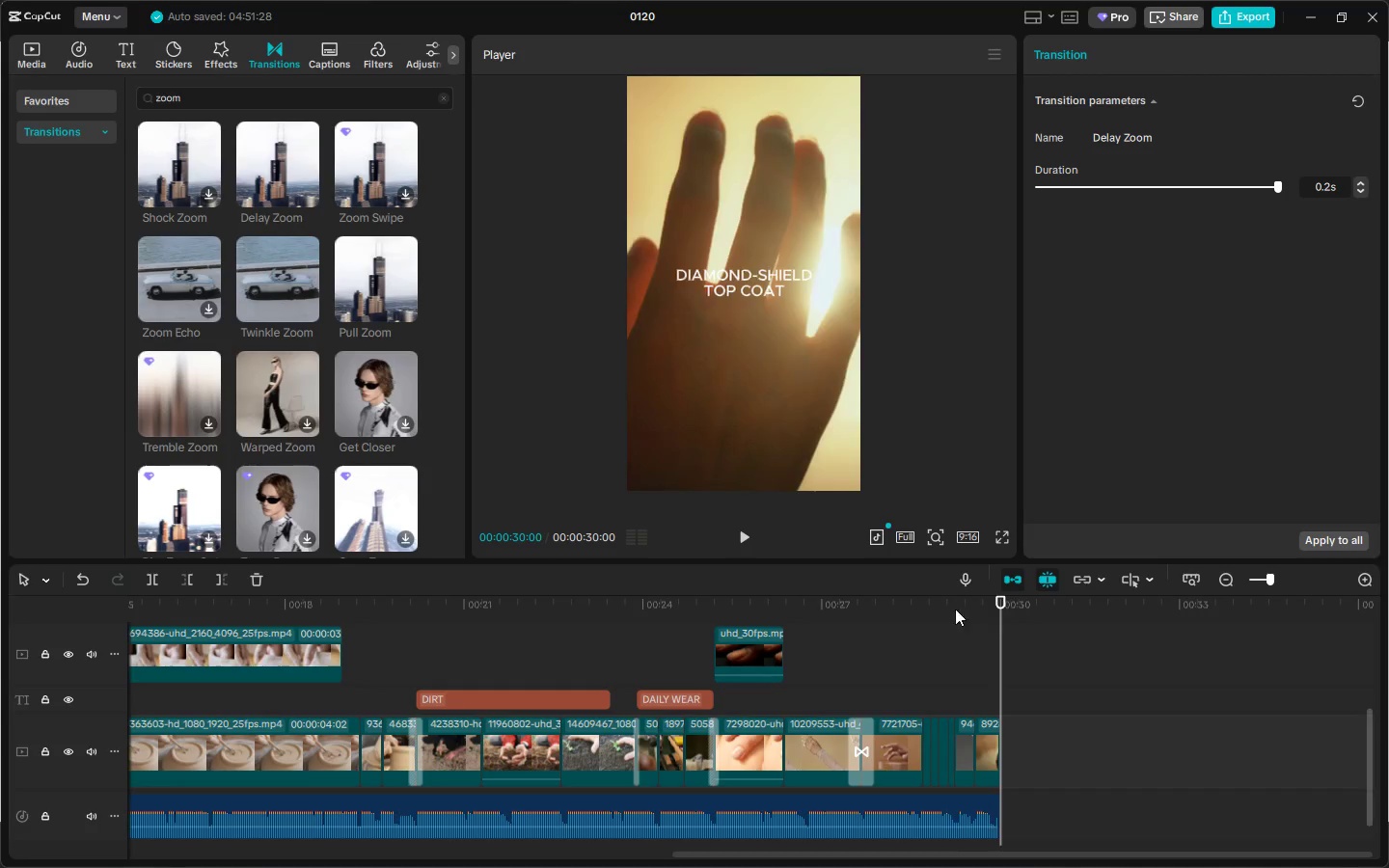 
key(Space)
 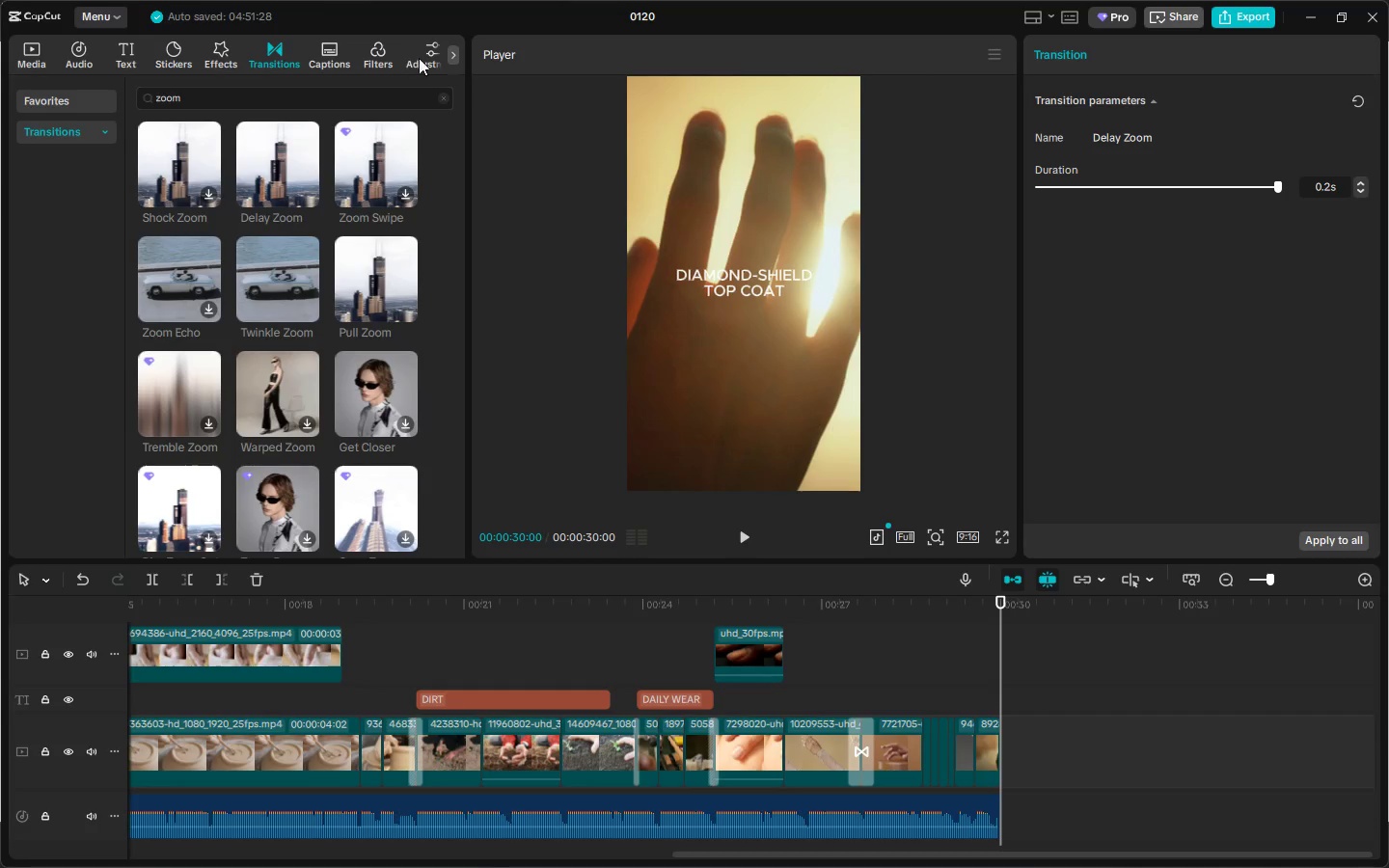 
left_click([993, 726])
 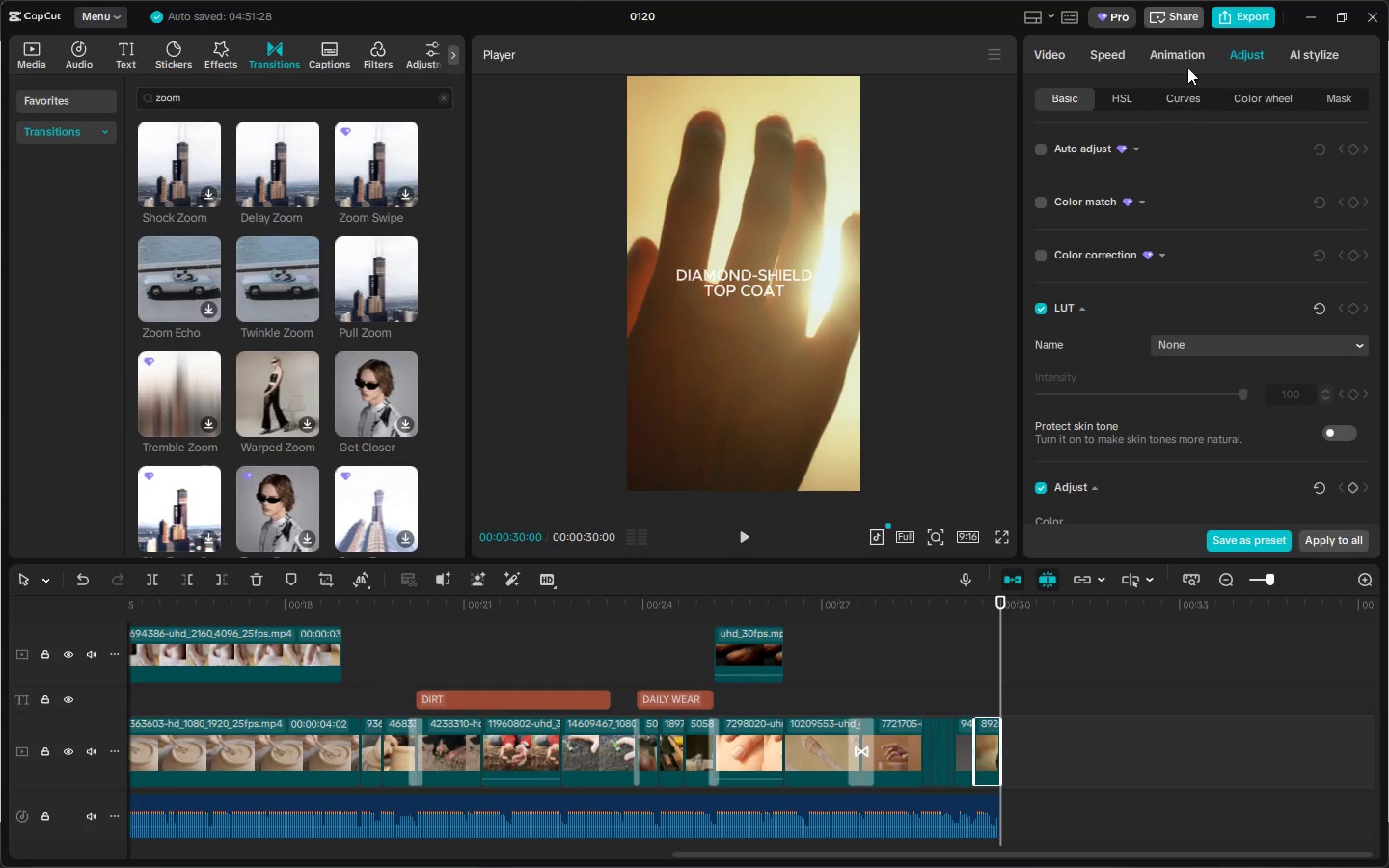 
left_click([1181, 57])
 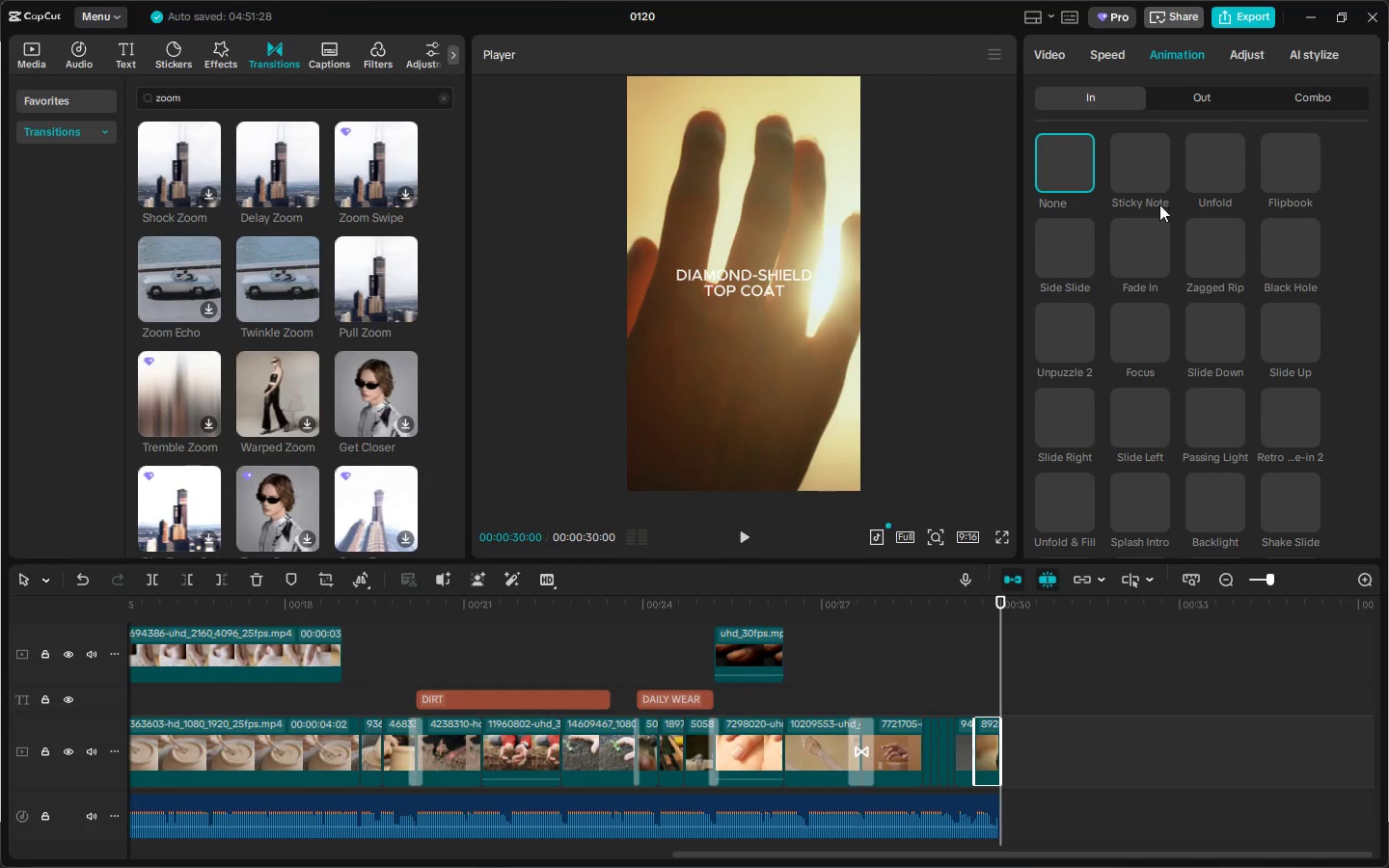 
left_click([1201, 98])
 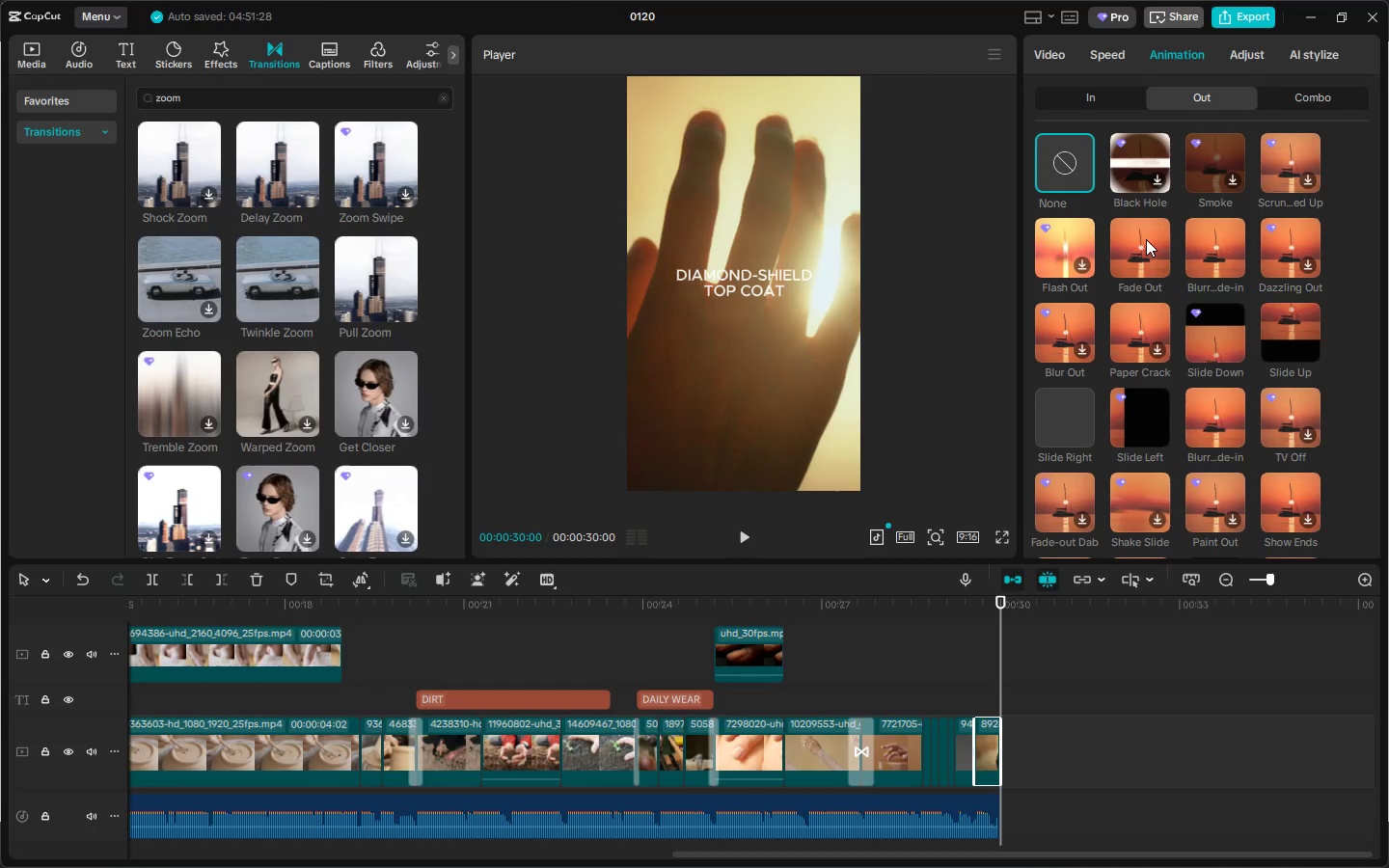 
left_click_drag(start_coordinate=[1137, 239], to_coordinate=[985, 732])
 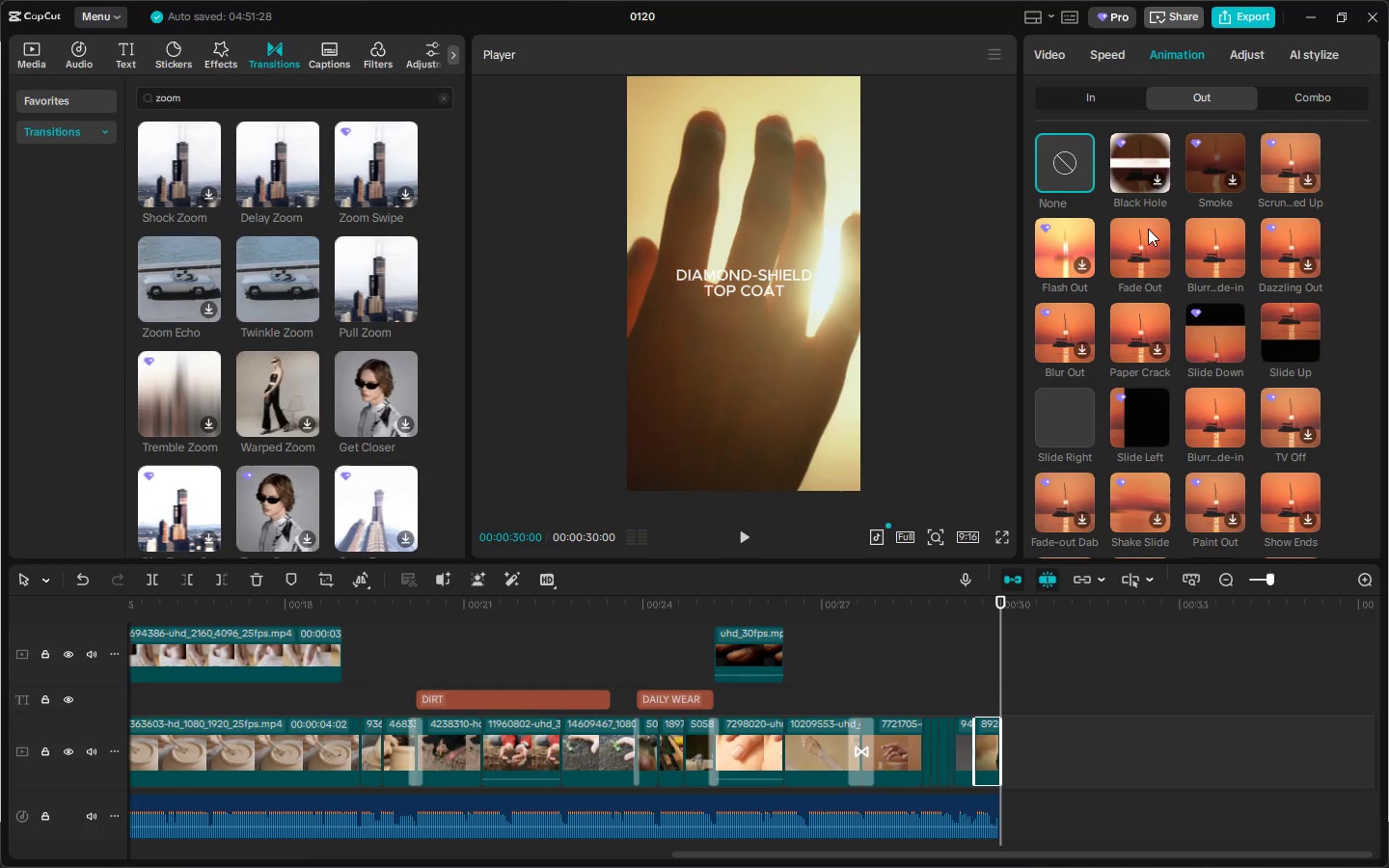 
left_click([1143, 237])
 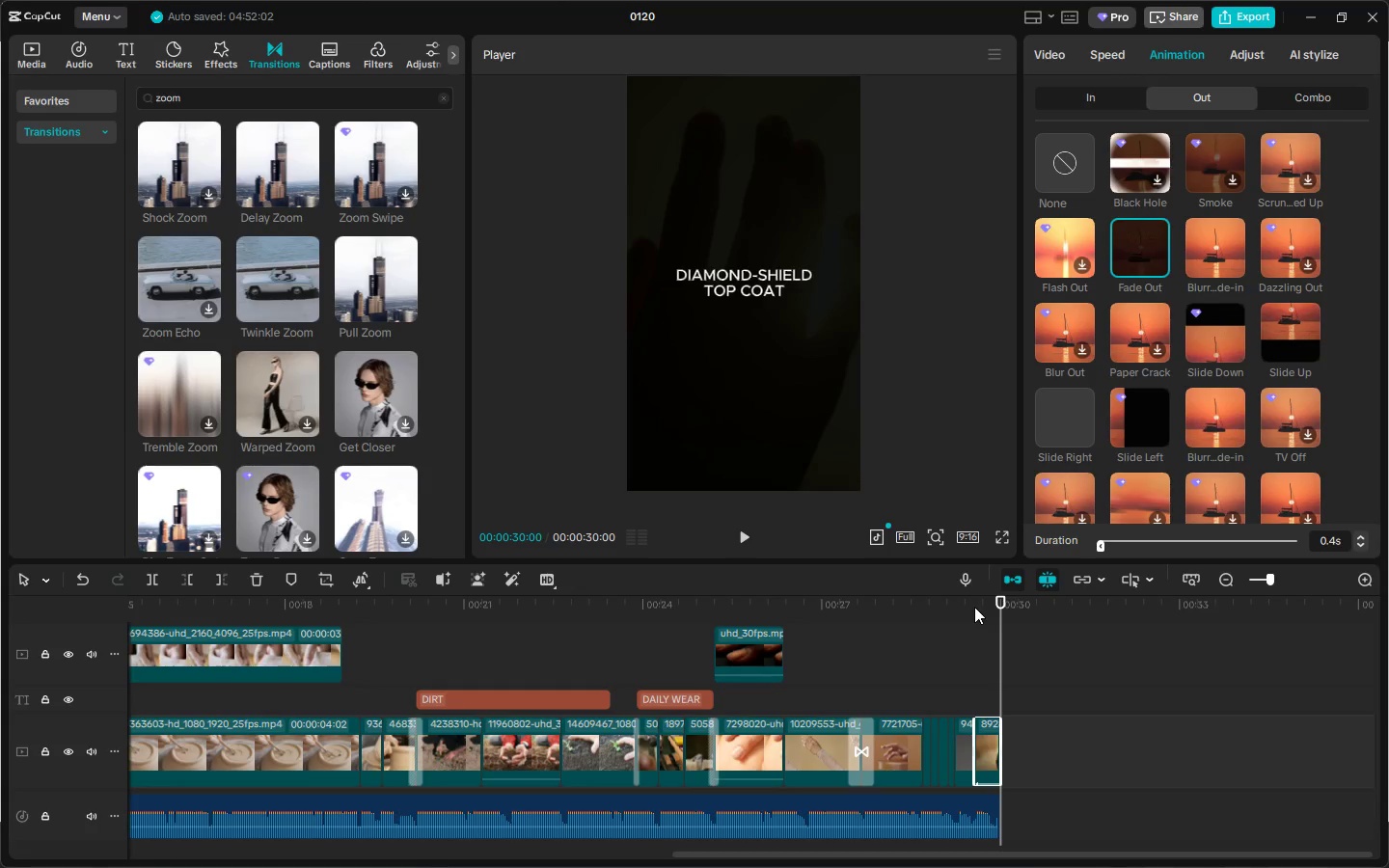 
left_click([959, 609])
 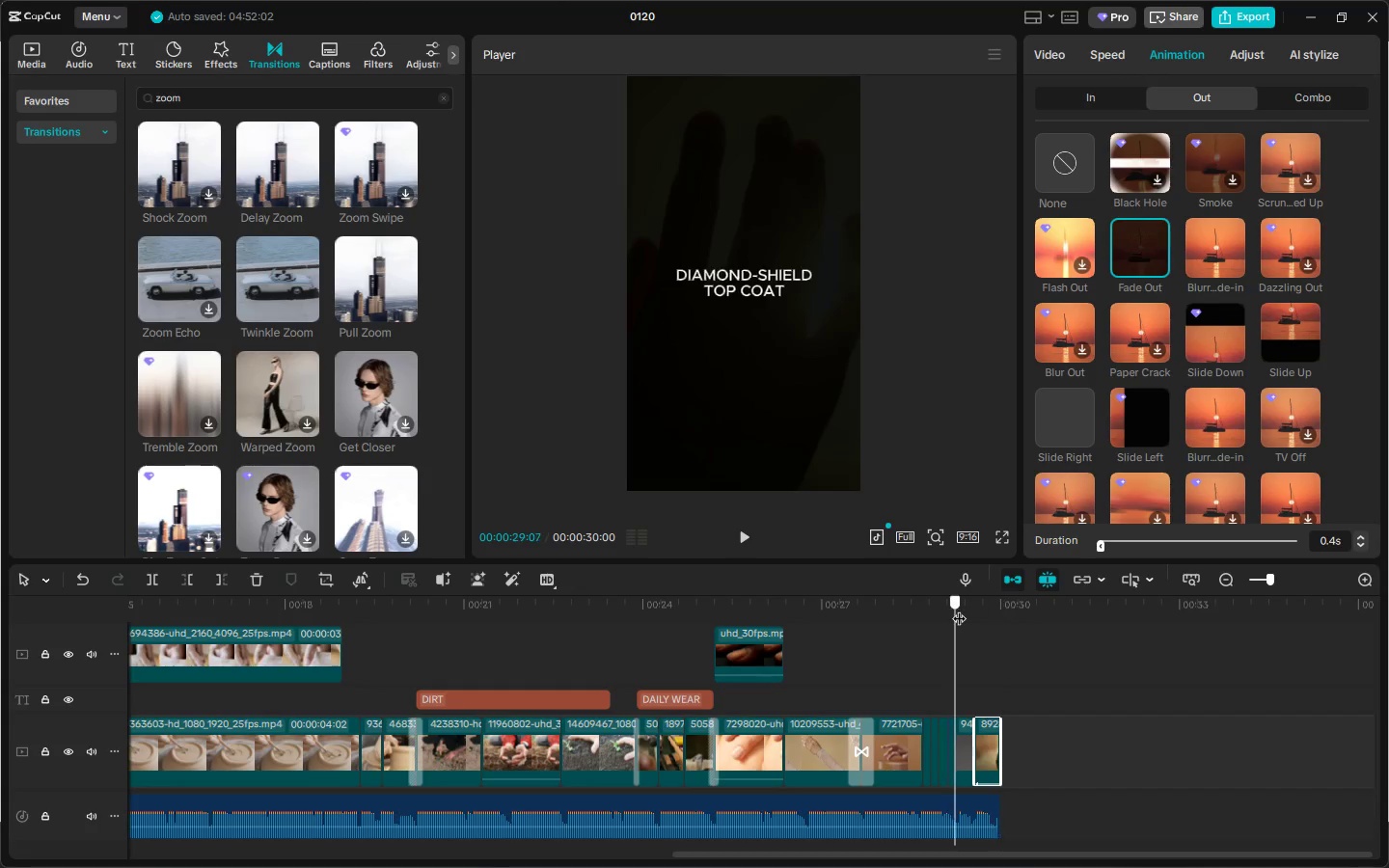 
key(Space)
 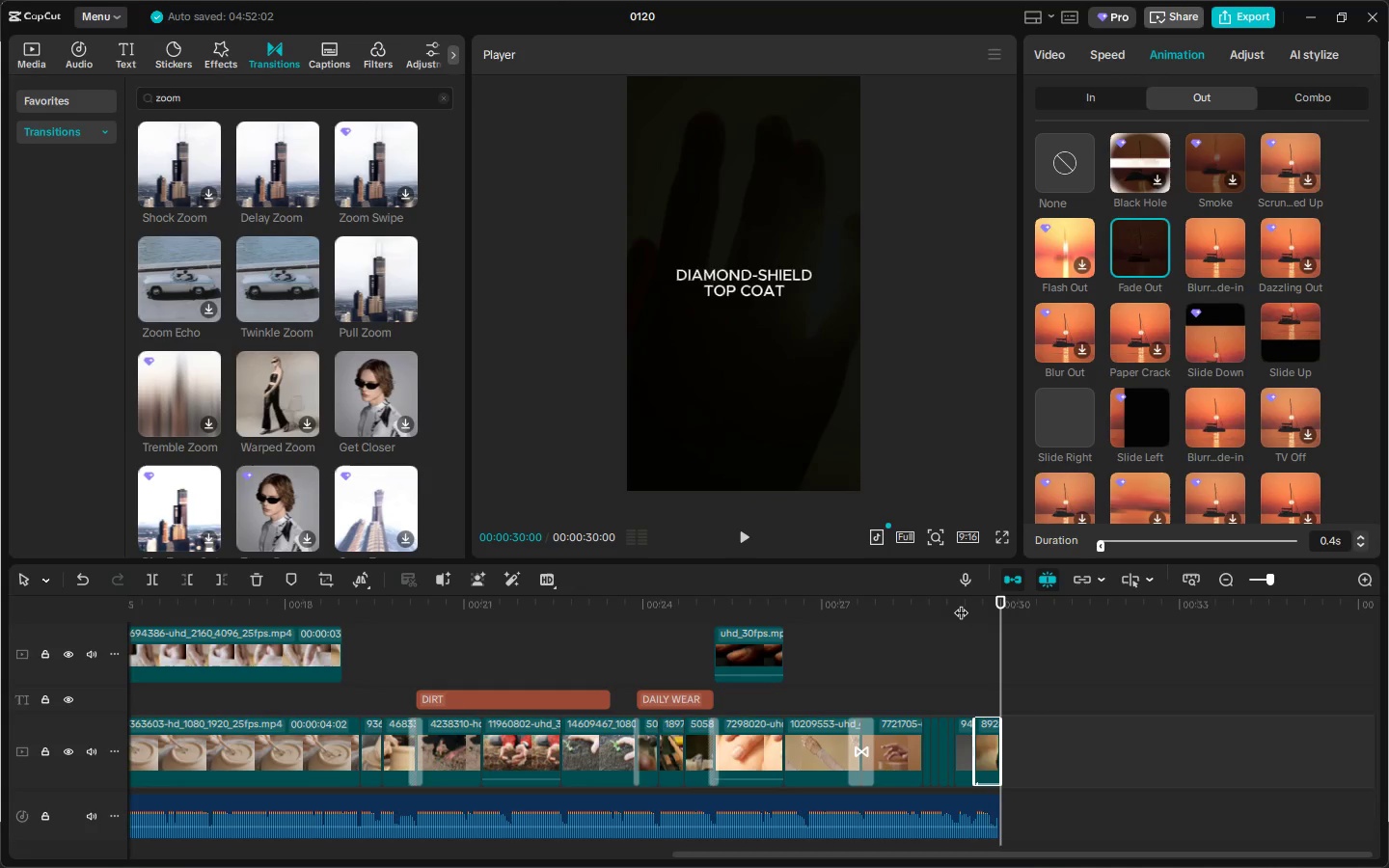 
left_click([940, 607])
 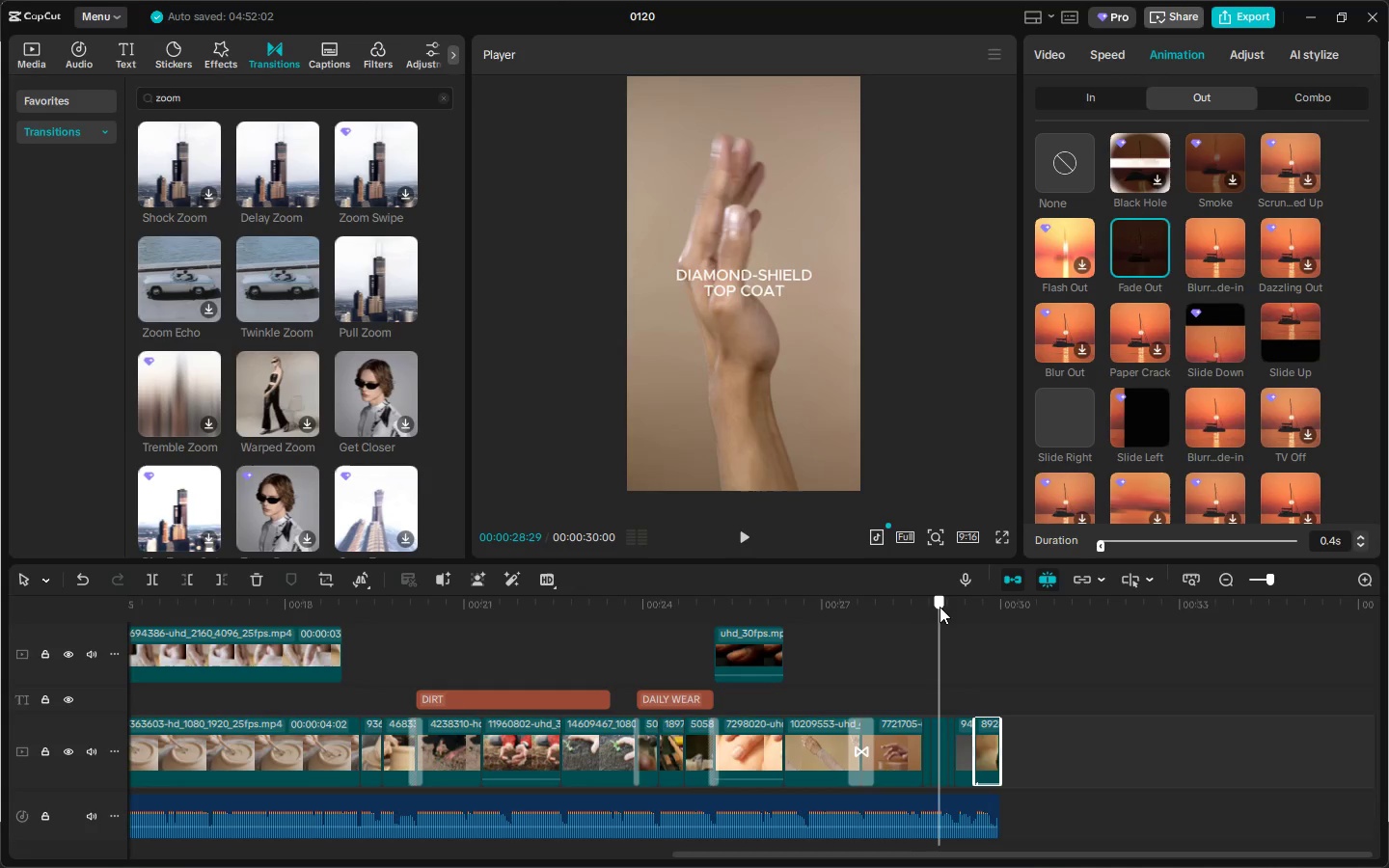 
key(Space)
 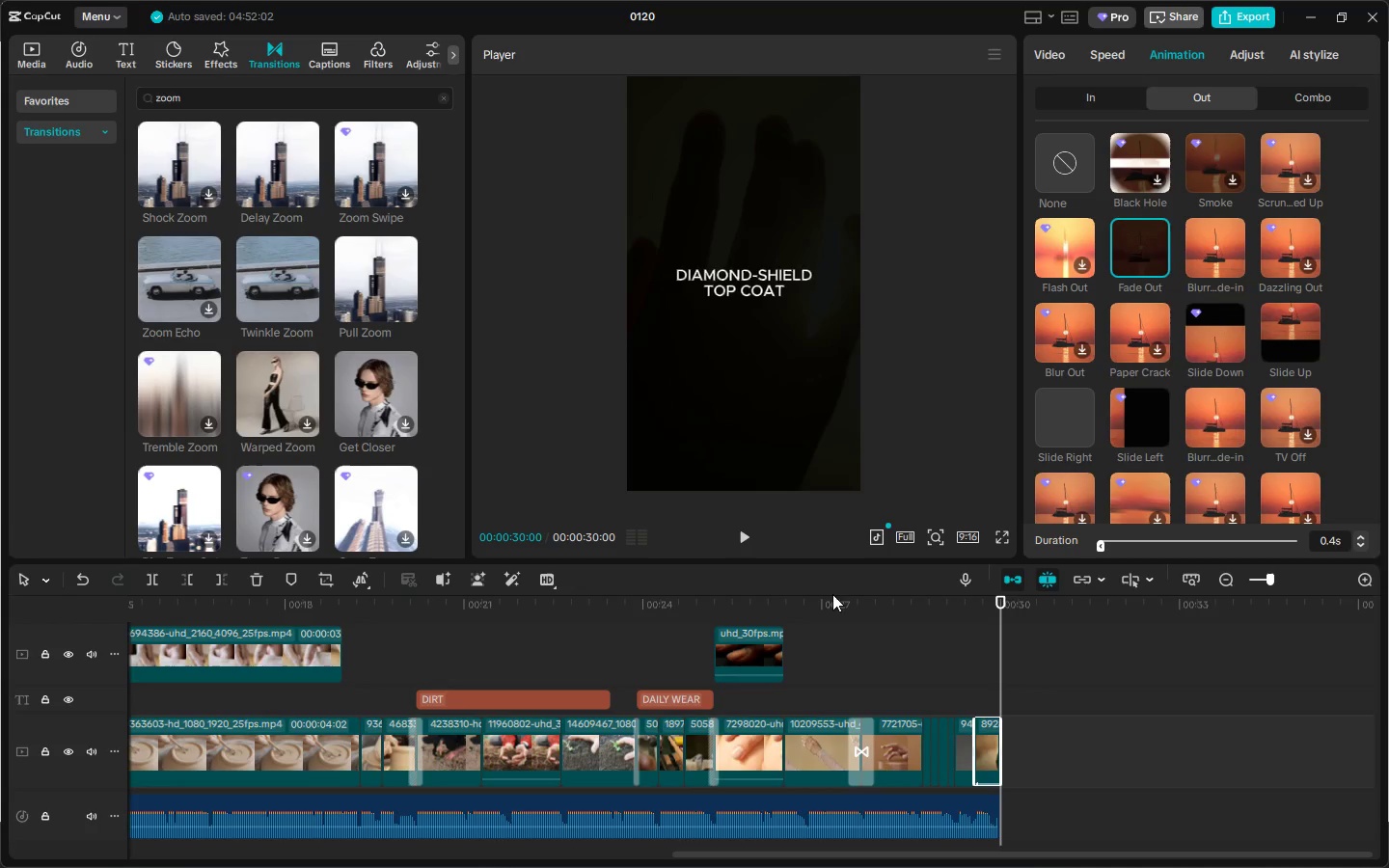 
left_click_drag(start_coordinate=[754, 610], to_coordinate=[0, 607])
 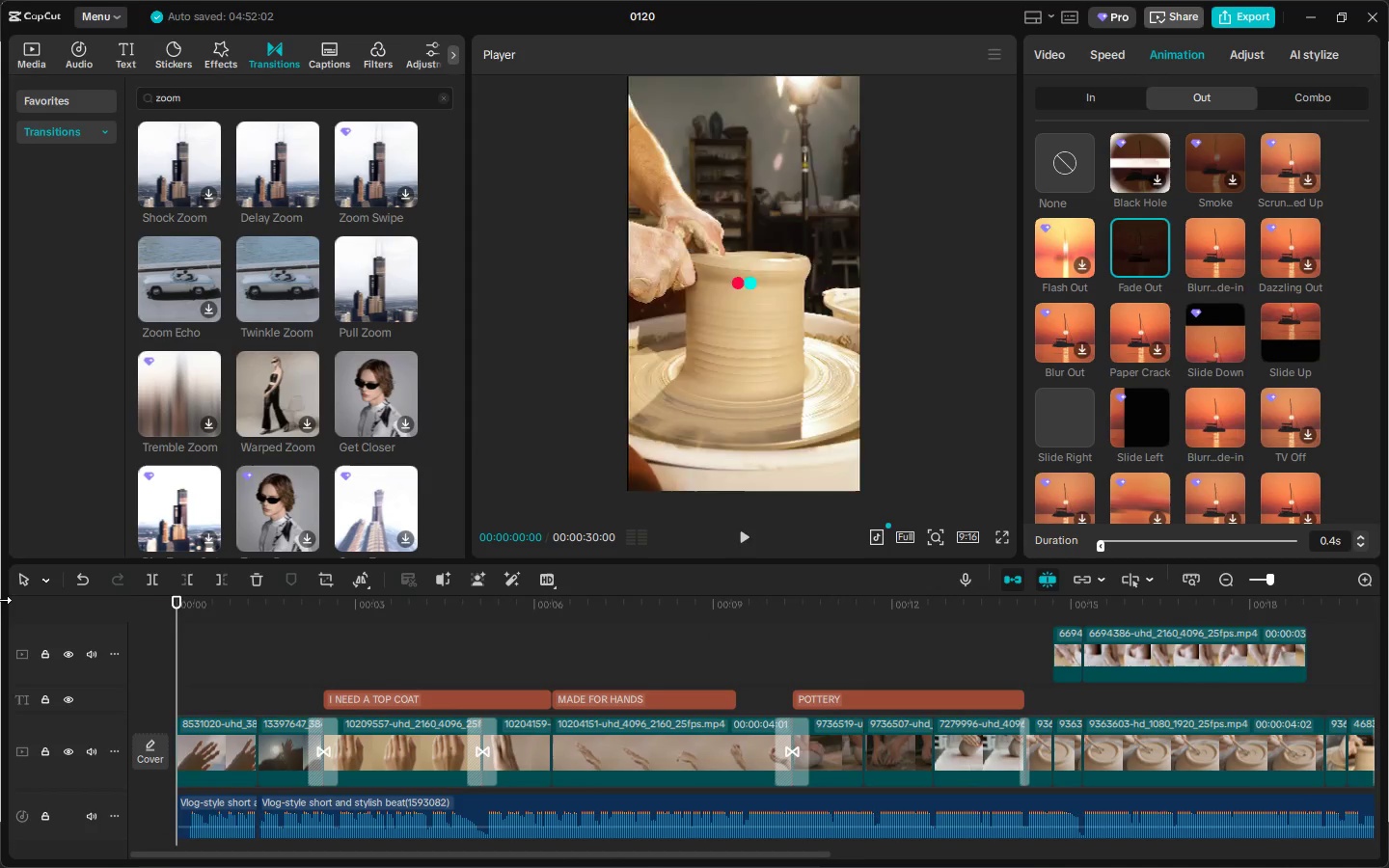 
key(Space)
 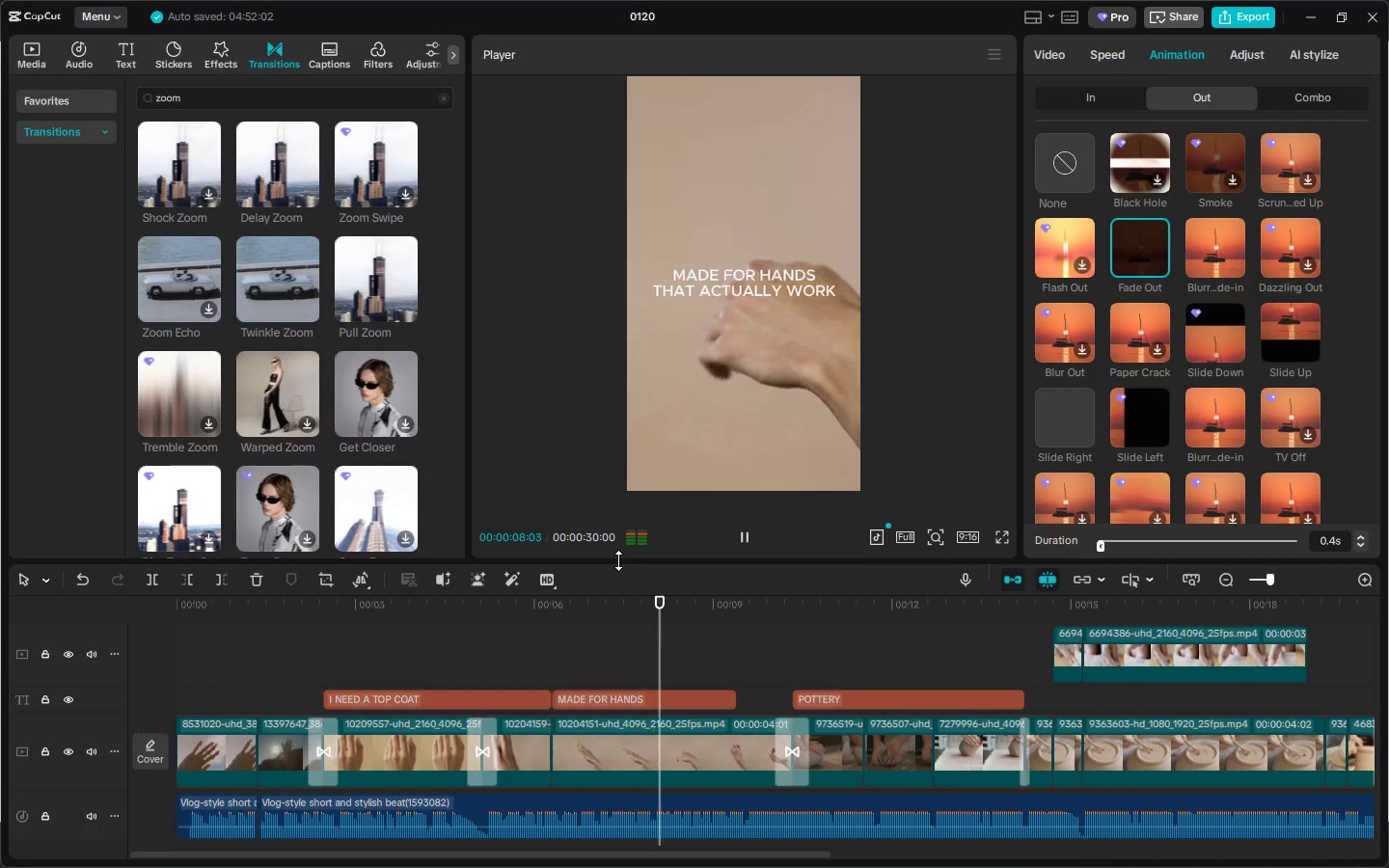 
wait(13.11)
 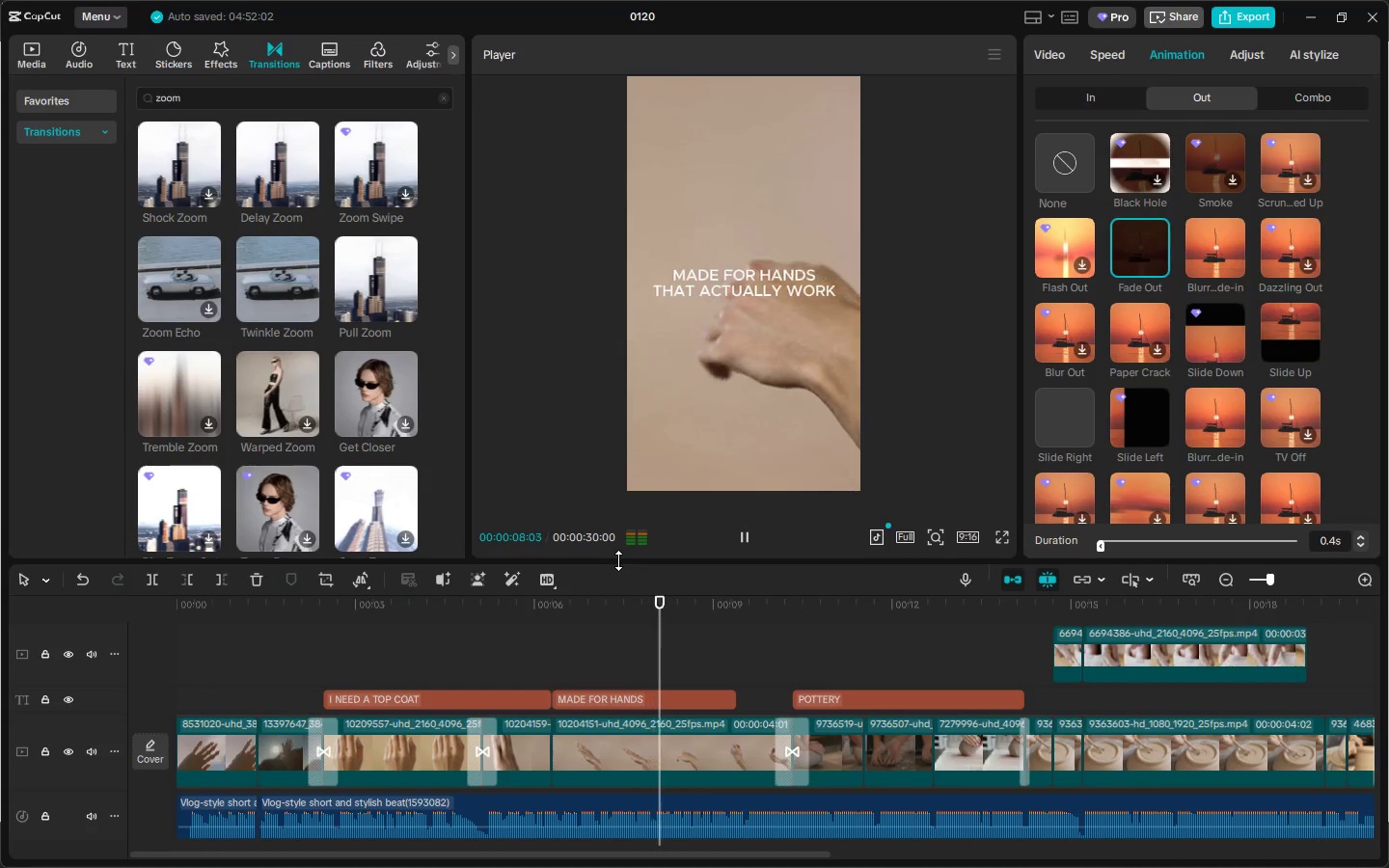 
left_click_drag(start_coordinate=[758, 855], to_coordinate=[911, 858])
 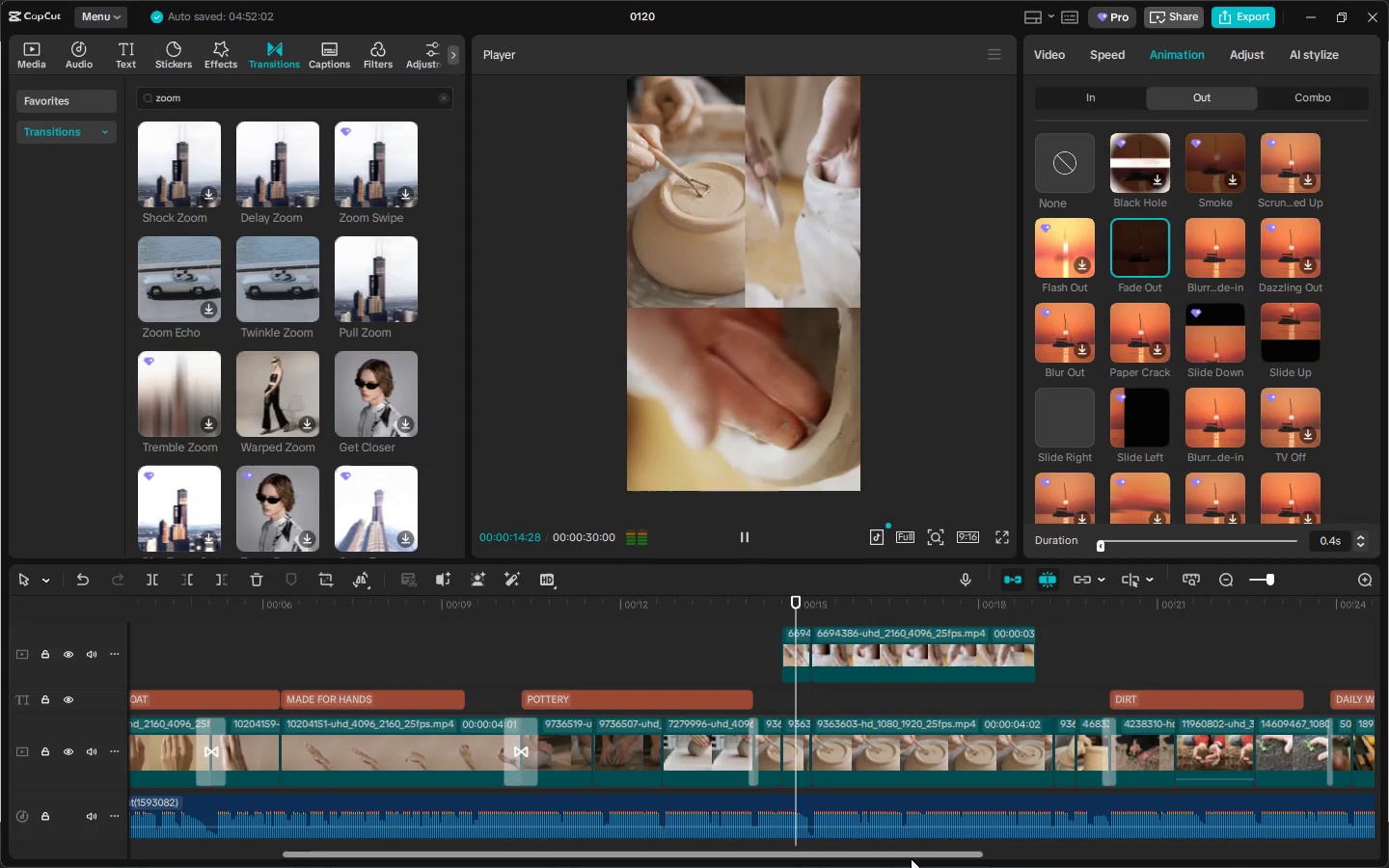 
key(Space)
 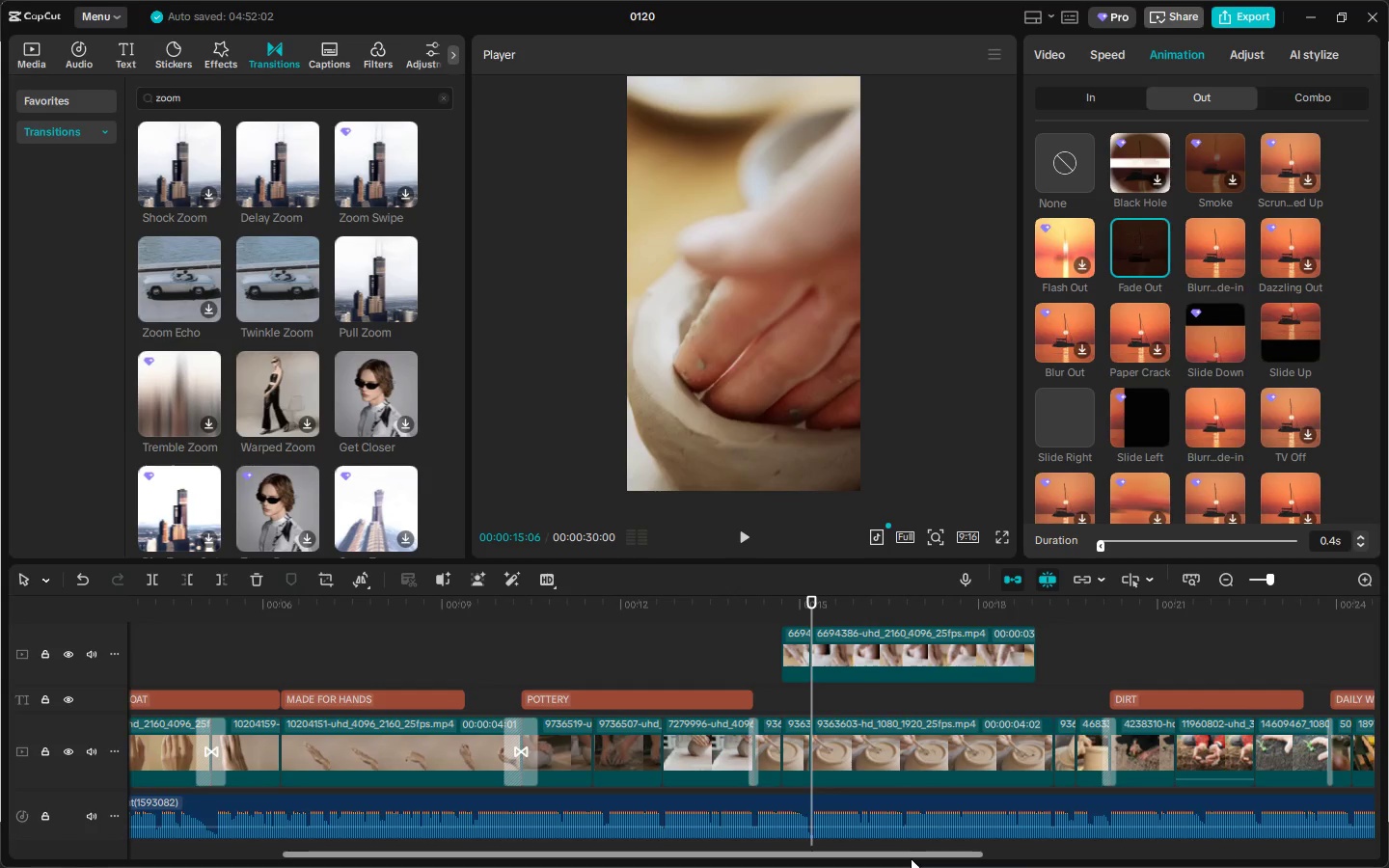 
scroll: coordinate [919, 694], scroll_direction: up, amount: 3.0
 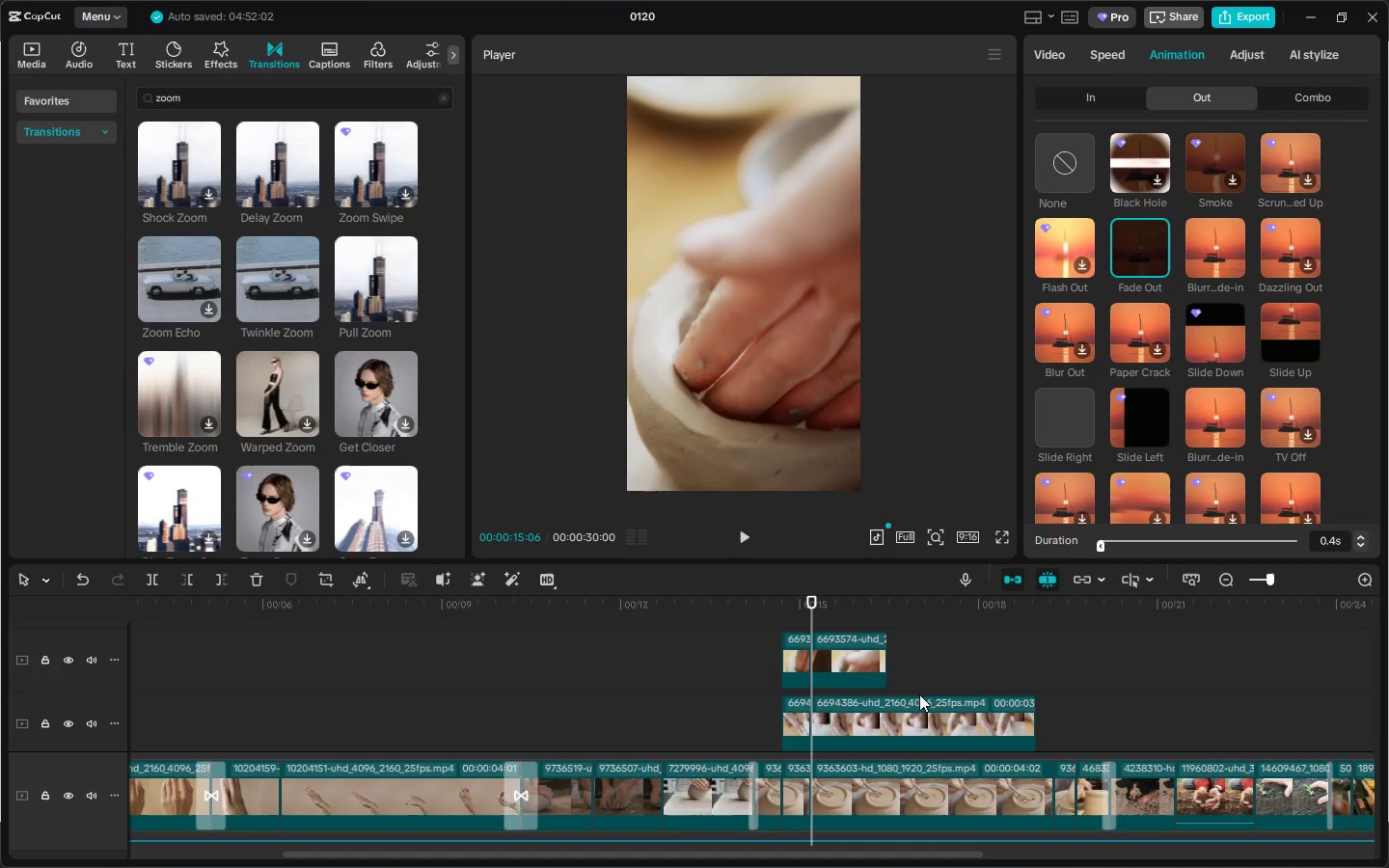 
key(Space)
 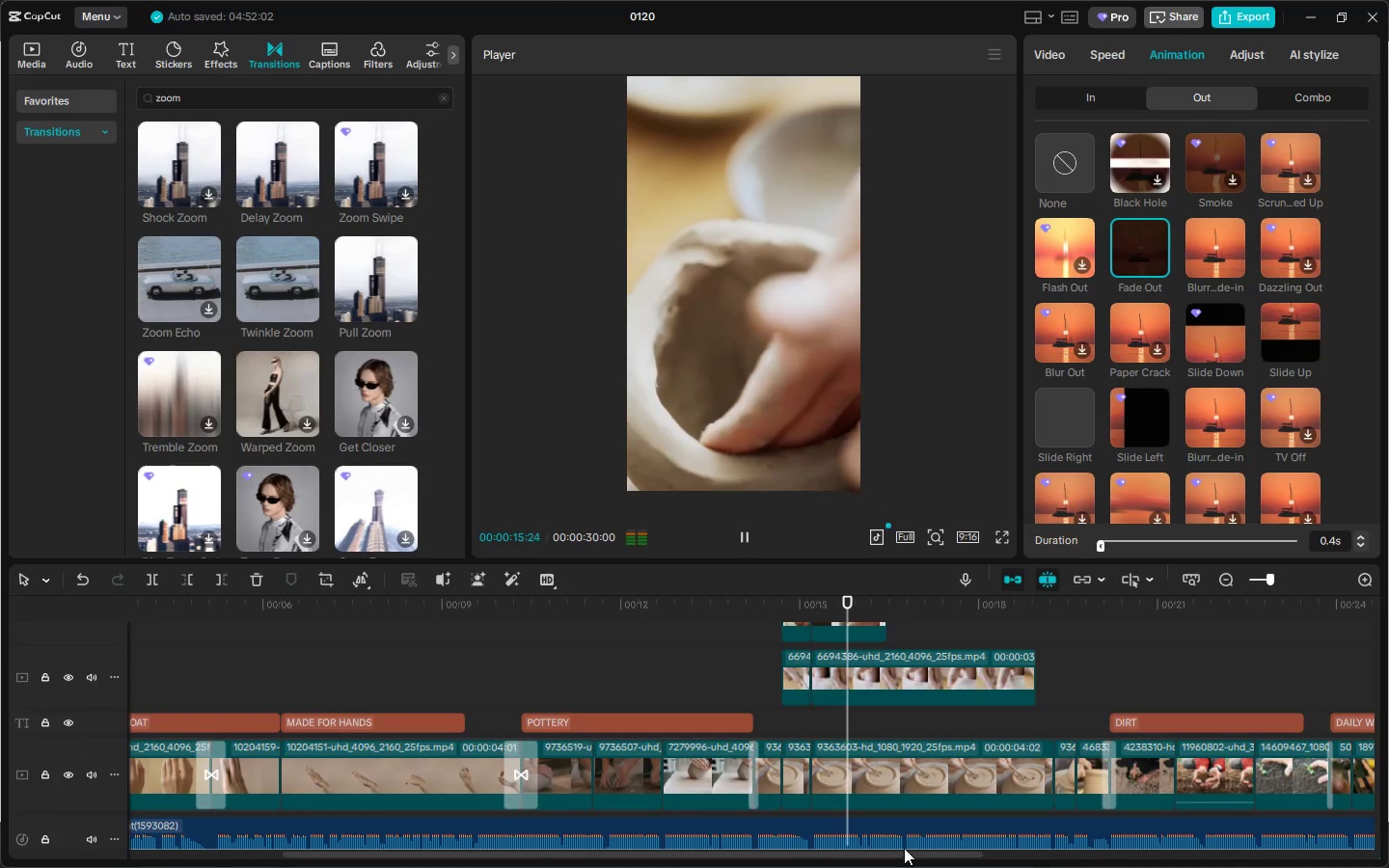 
scroll: coordinate [919, 694], scroll_direction: down, amount: 2.0
 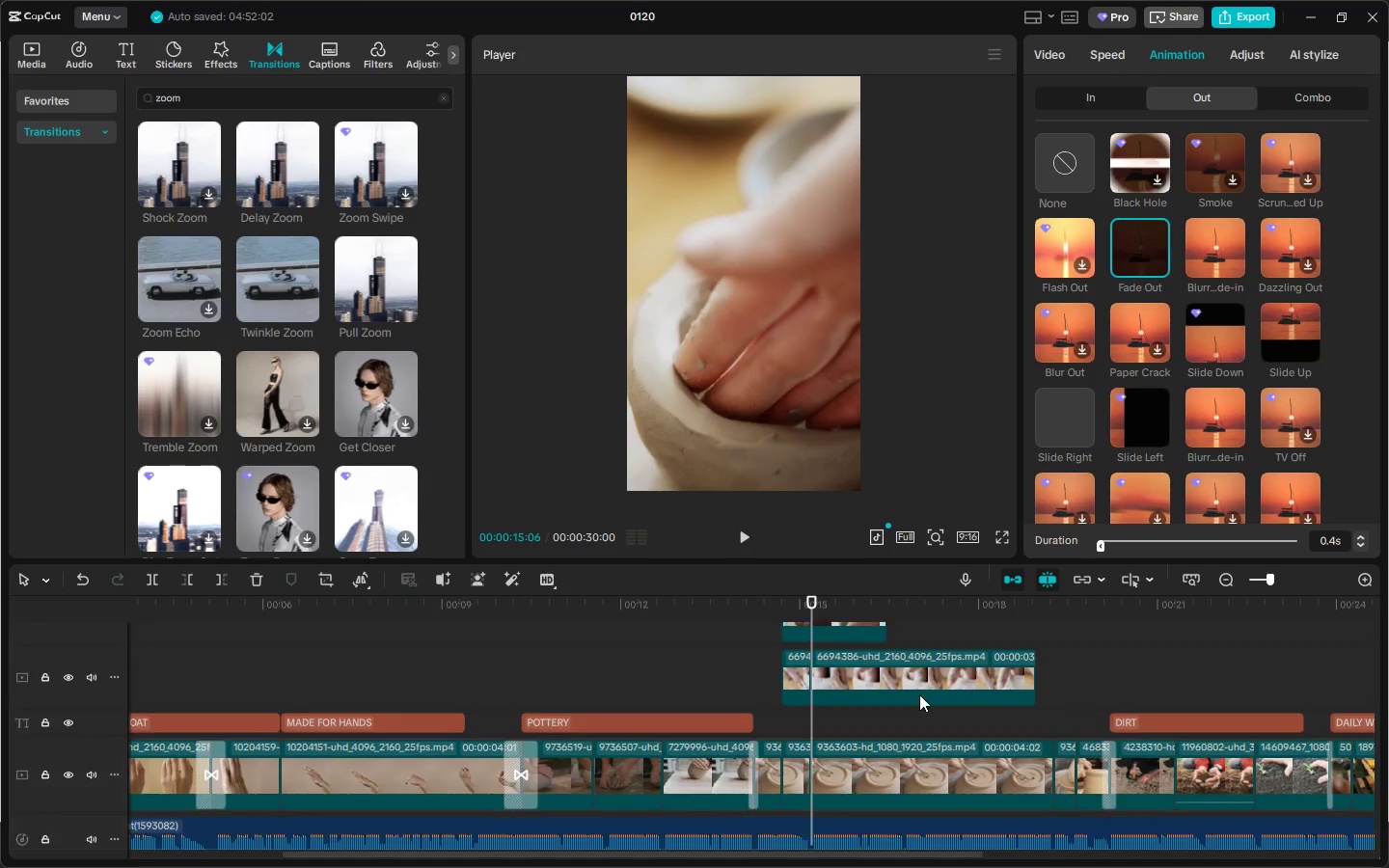 
left_click_drag(start_coordinate=[898, 856], to_coordinate=[1044, 856])
 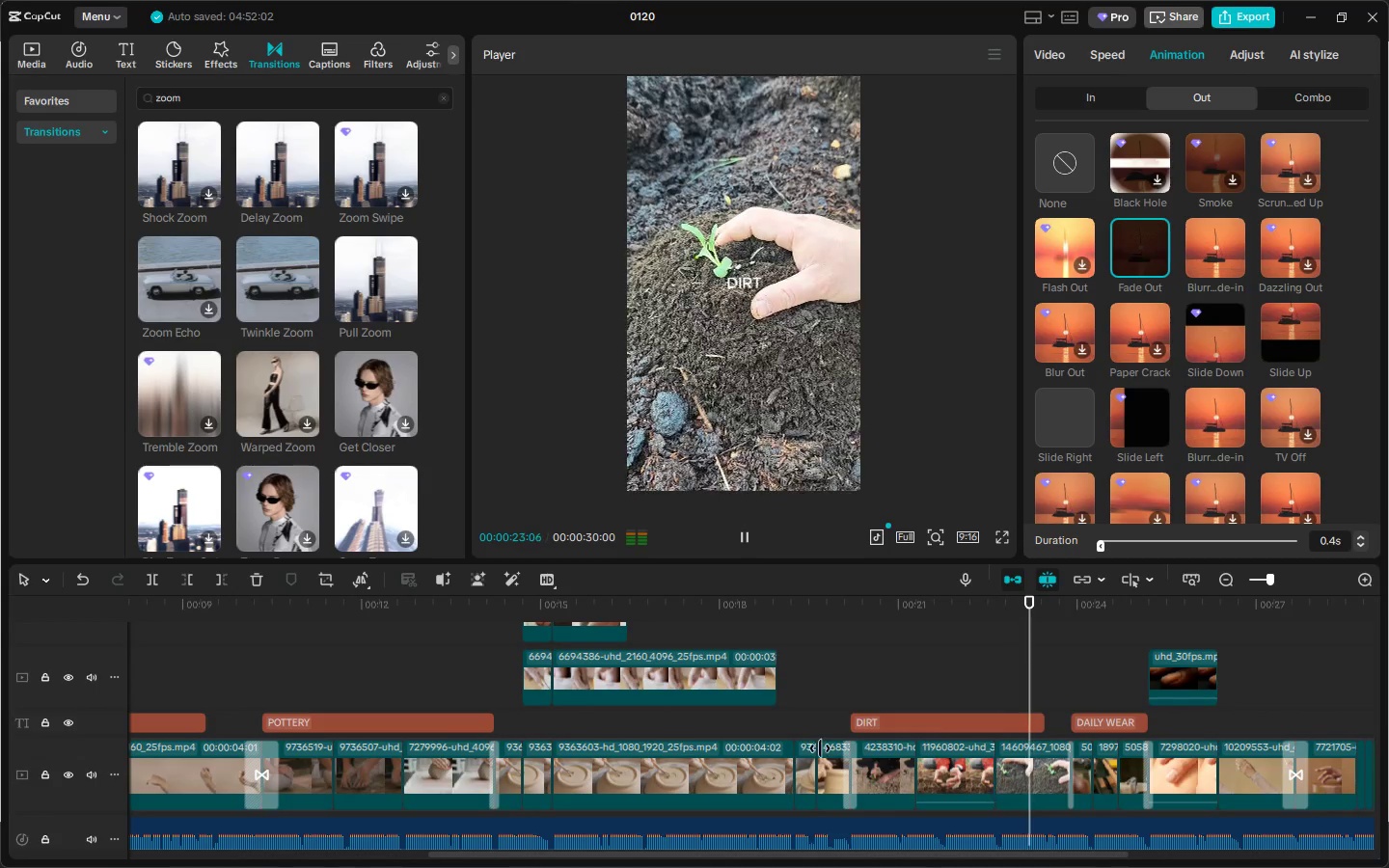 
key(Space)
 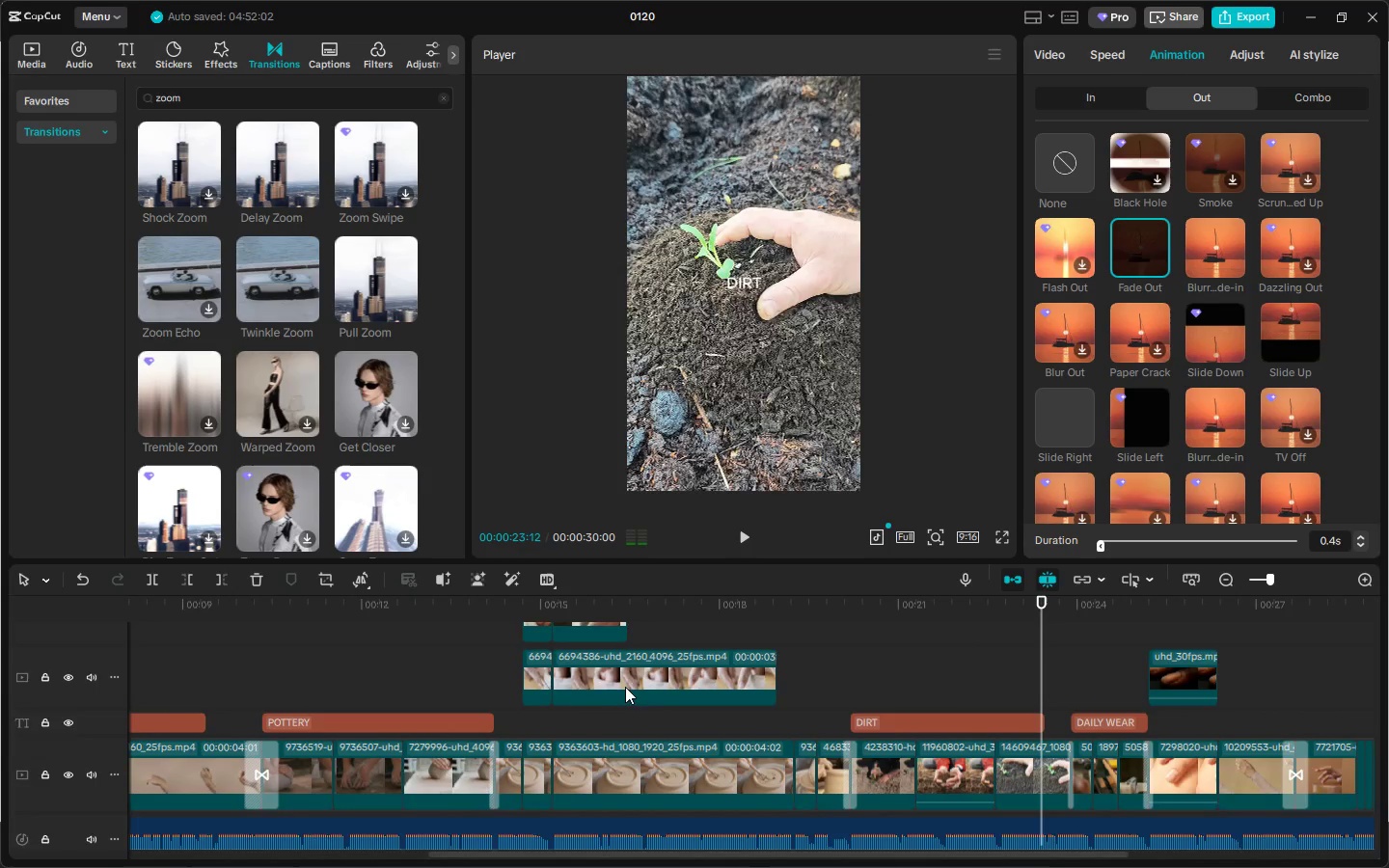 
scroll: coordinate [476, 712], scroll_direction: up, amount: 1.0
 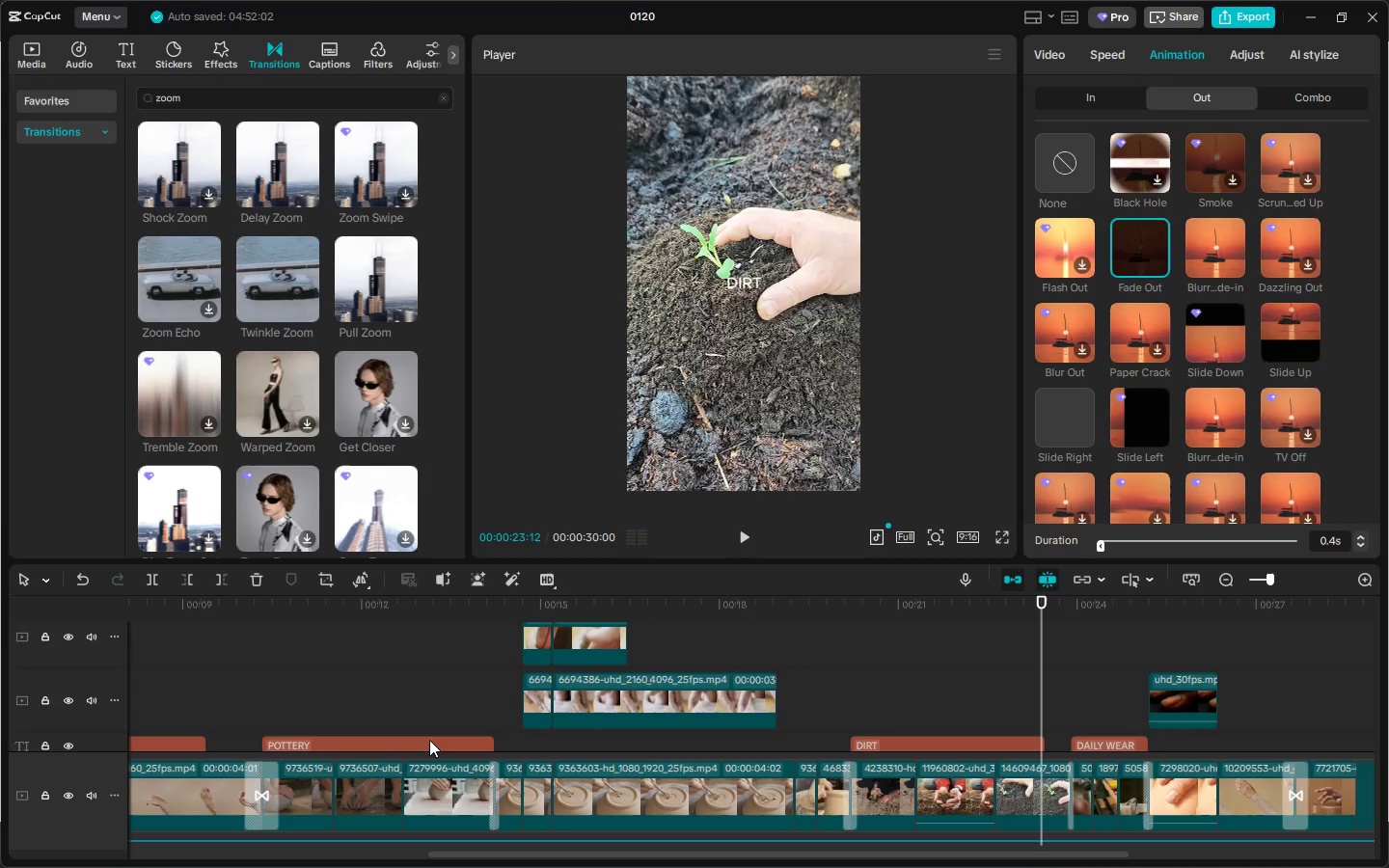 
hold_key(key=AltLeft, duration=1.5)
left_click_drag(start_coordinate=[429, 741], to_coordinate=[809, 677])
 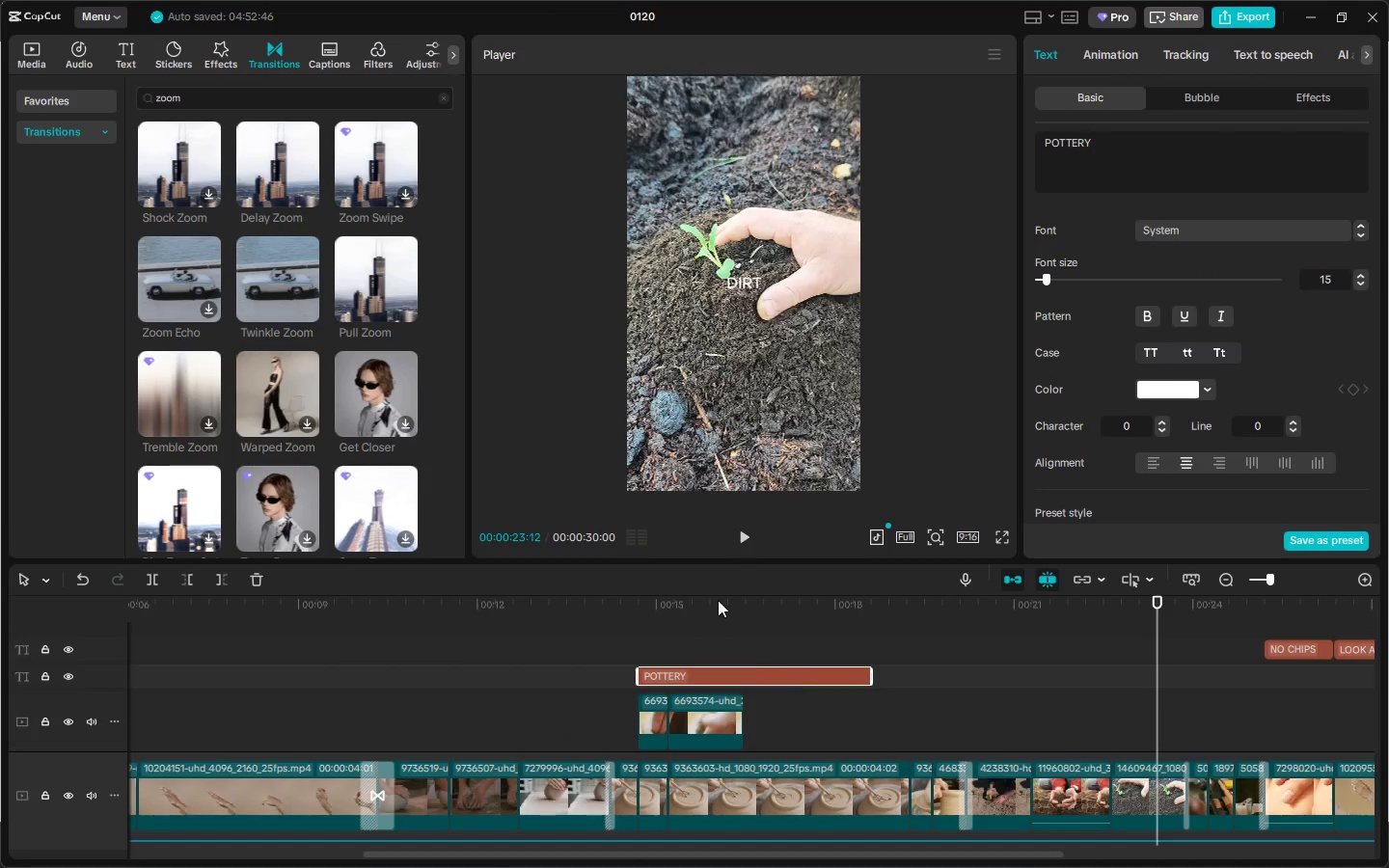 
scroll: coordinate [580, 649], scroll_direction: up, amount: 2.0
 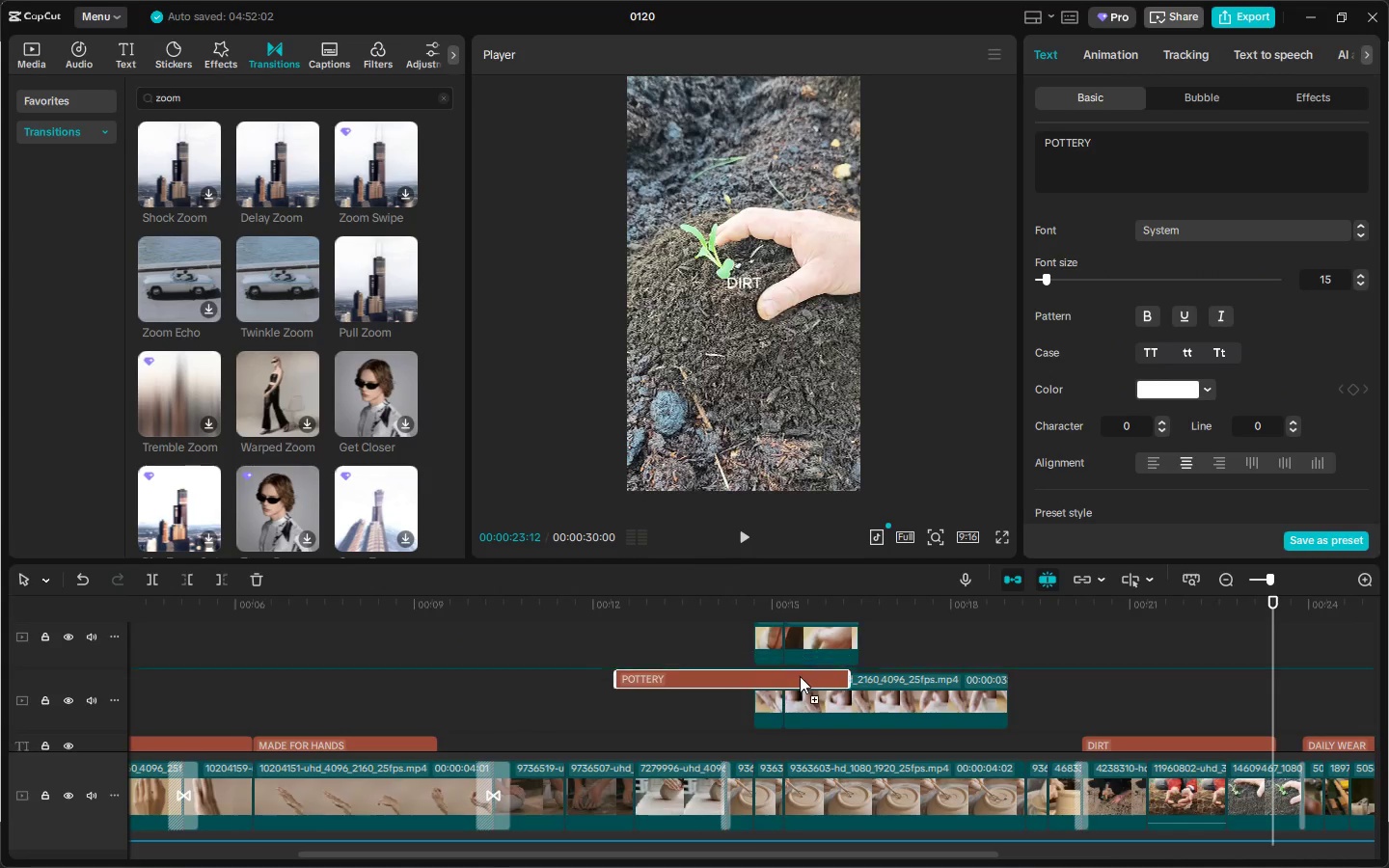 
hold_key(key=AltLeft, duration=1.51)
scroll: coordinate [916, 661], scroll_direction: down, amount: 1.0
 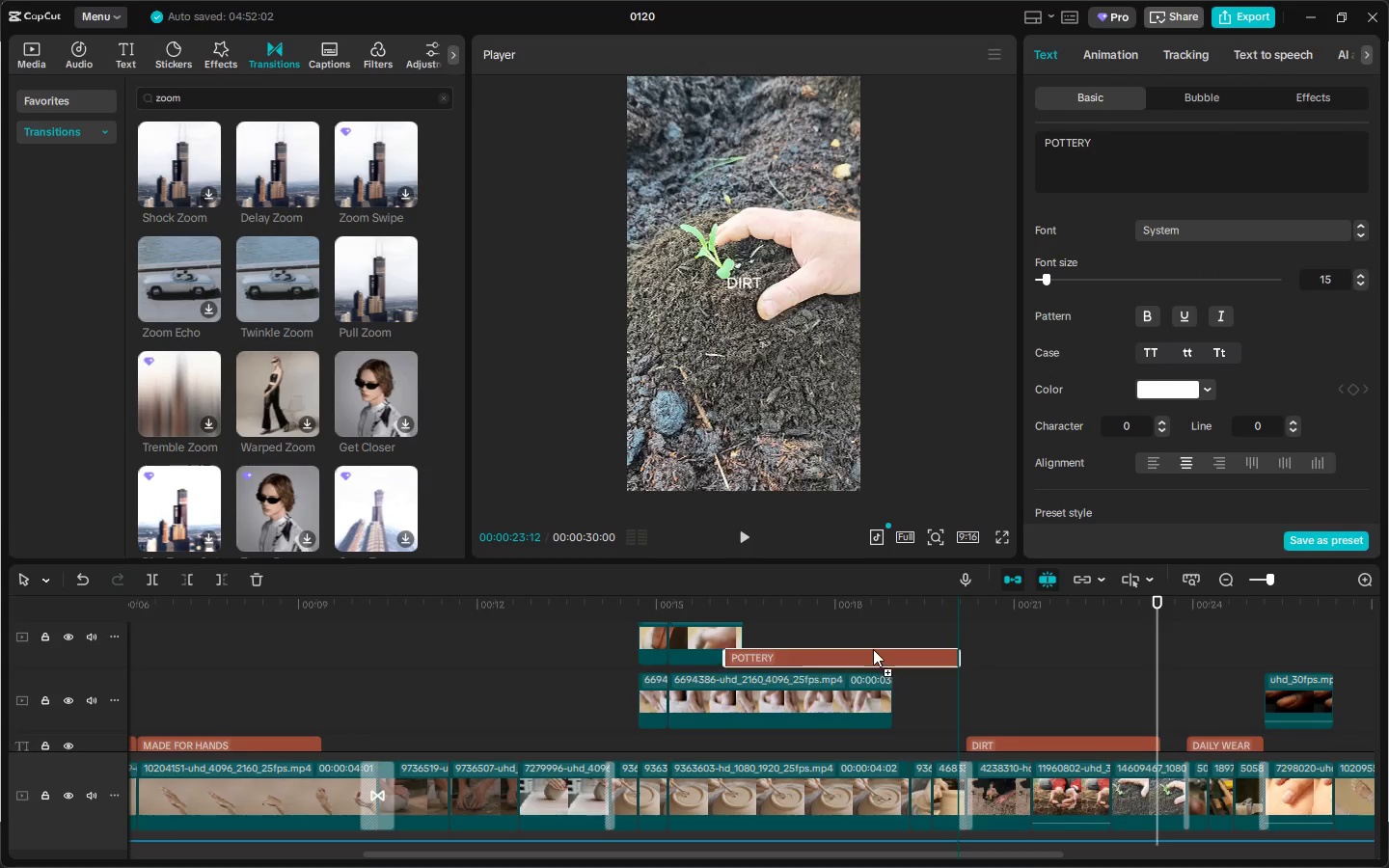 
hold_key(key=AltLeft, duration=1.52)
 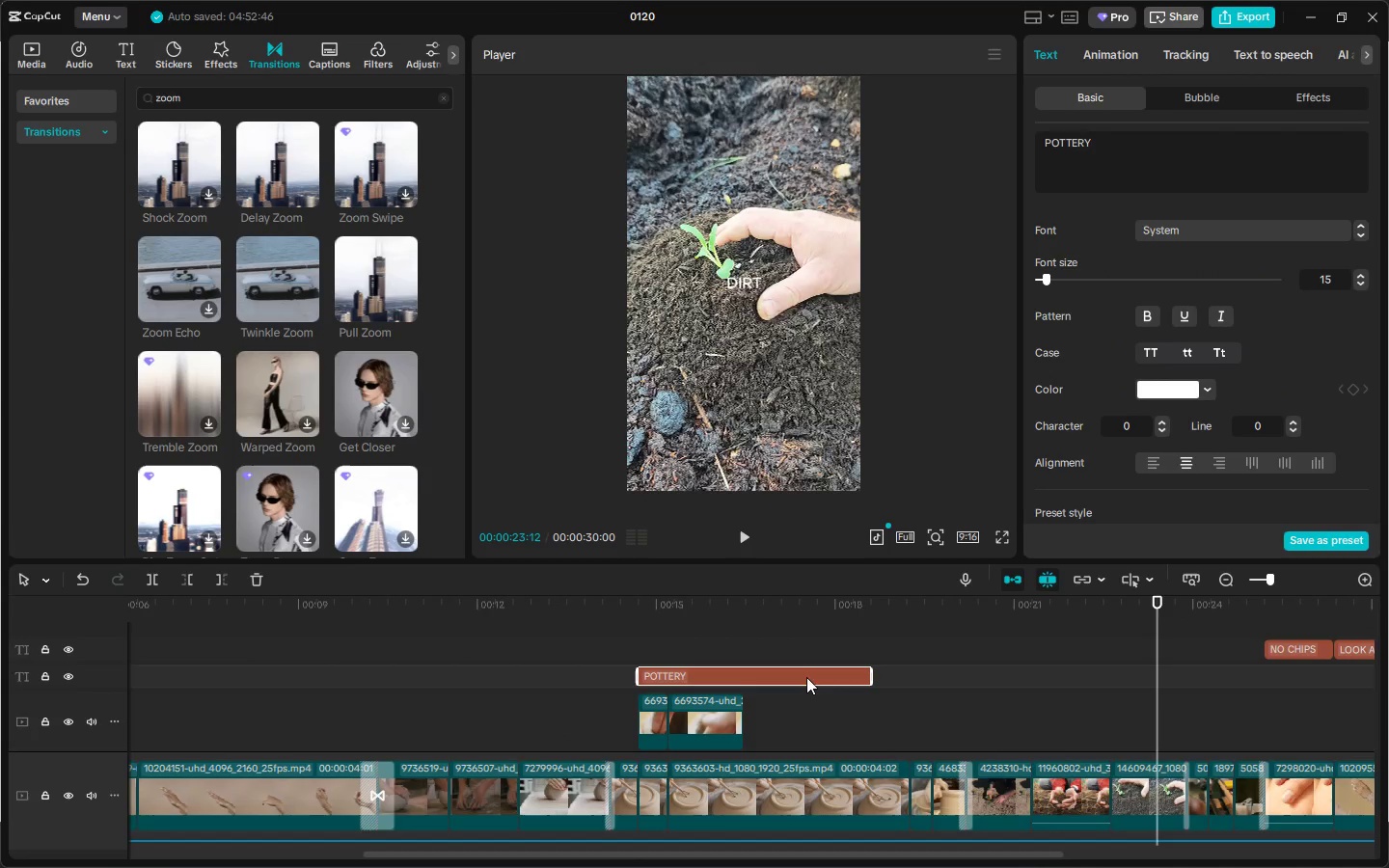 
hold_key(key=AltLeft, duration=0.33)
 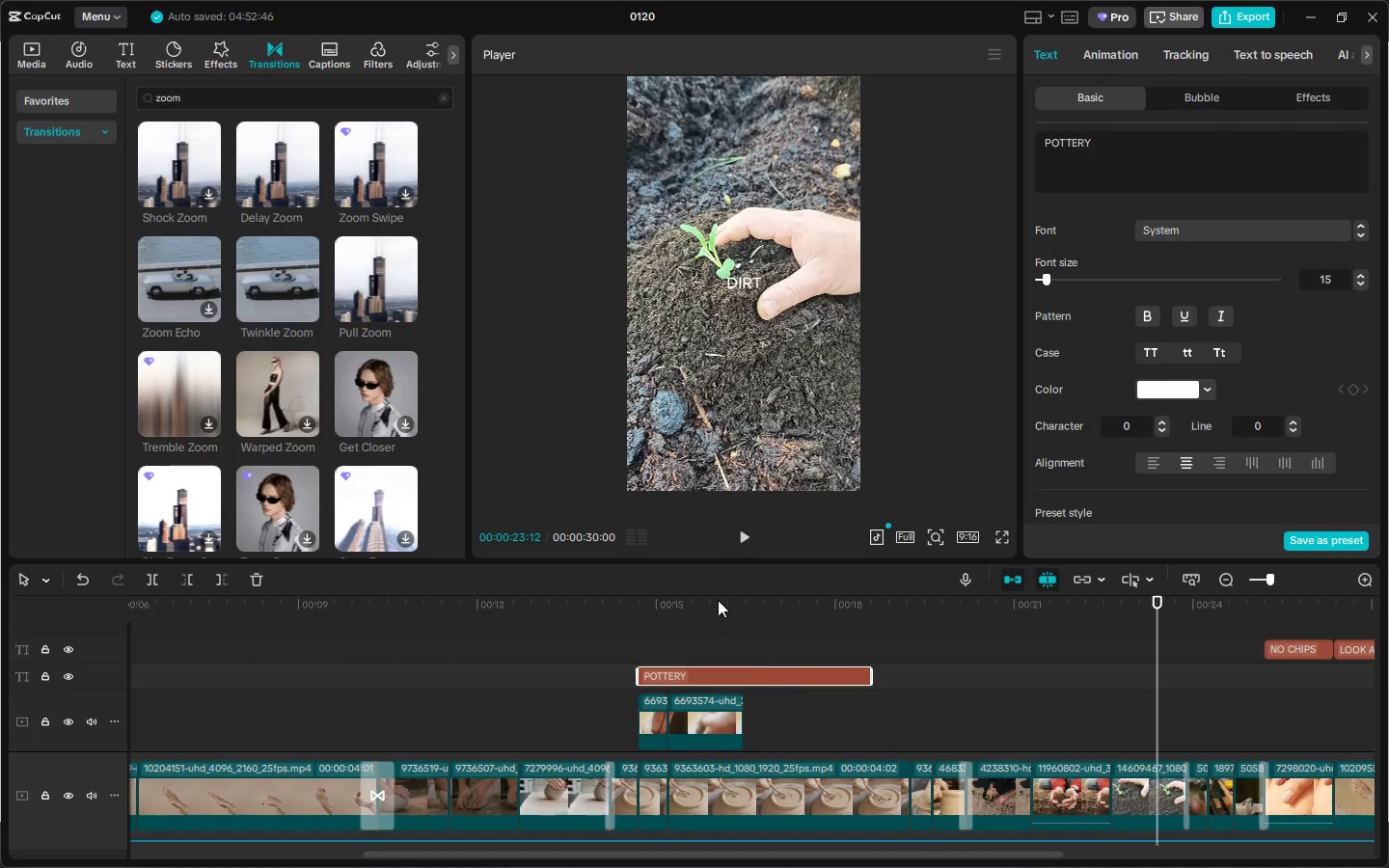 
key(Space)
 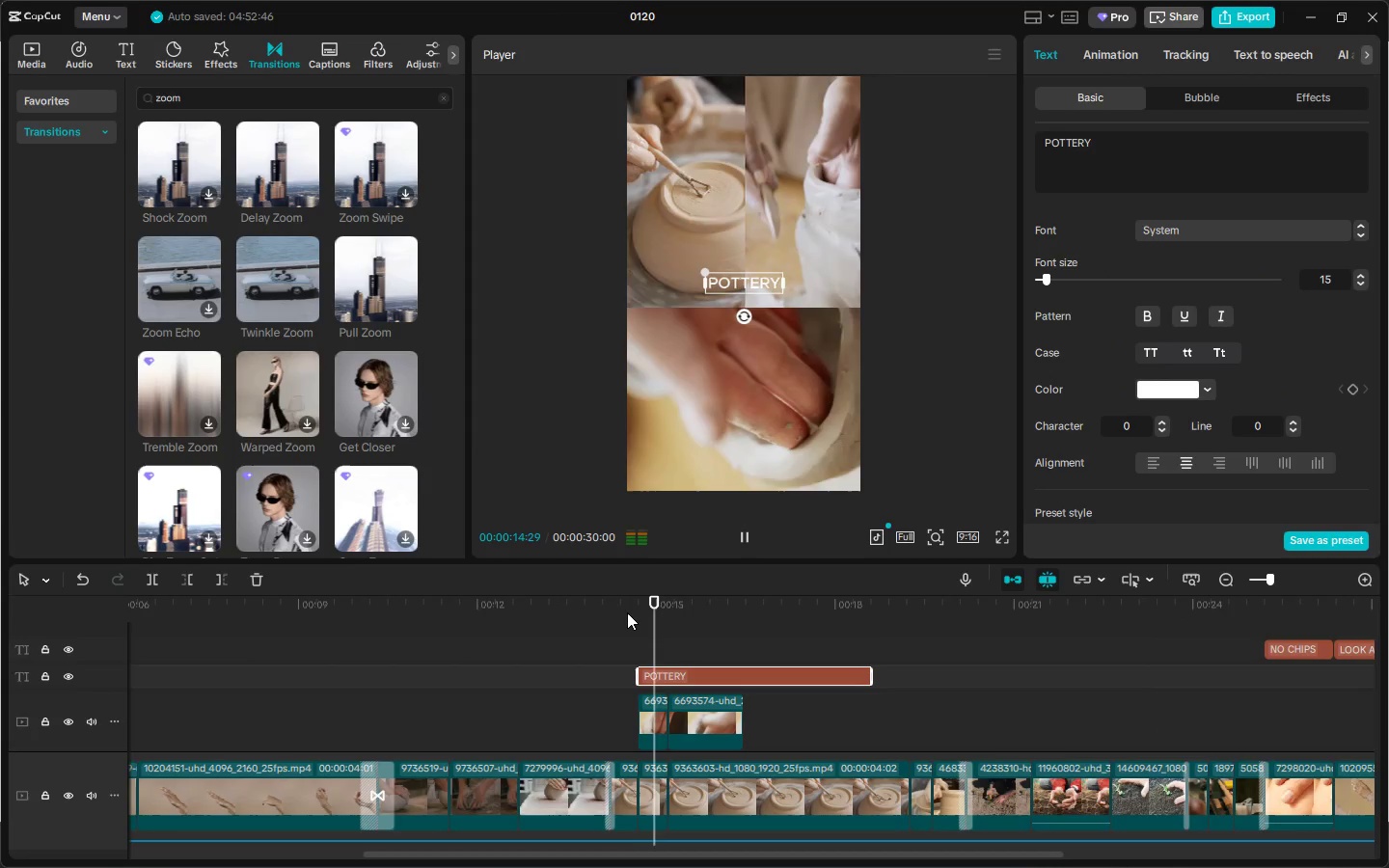 
key(Space)
 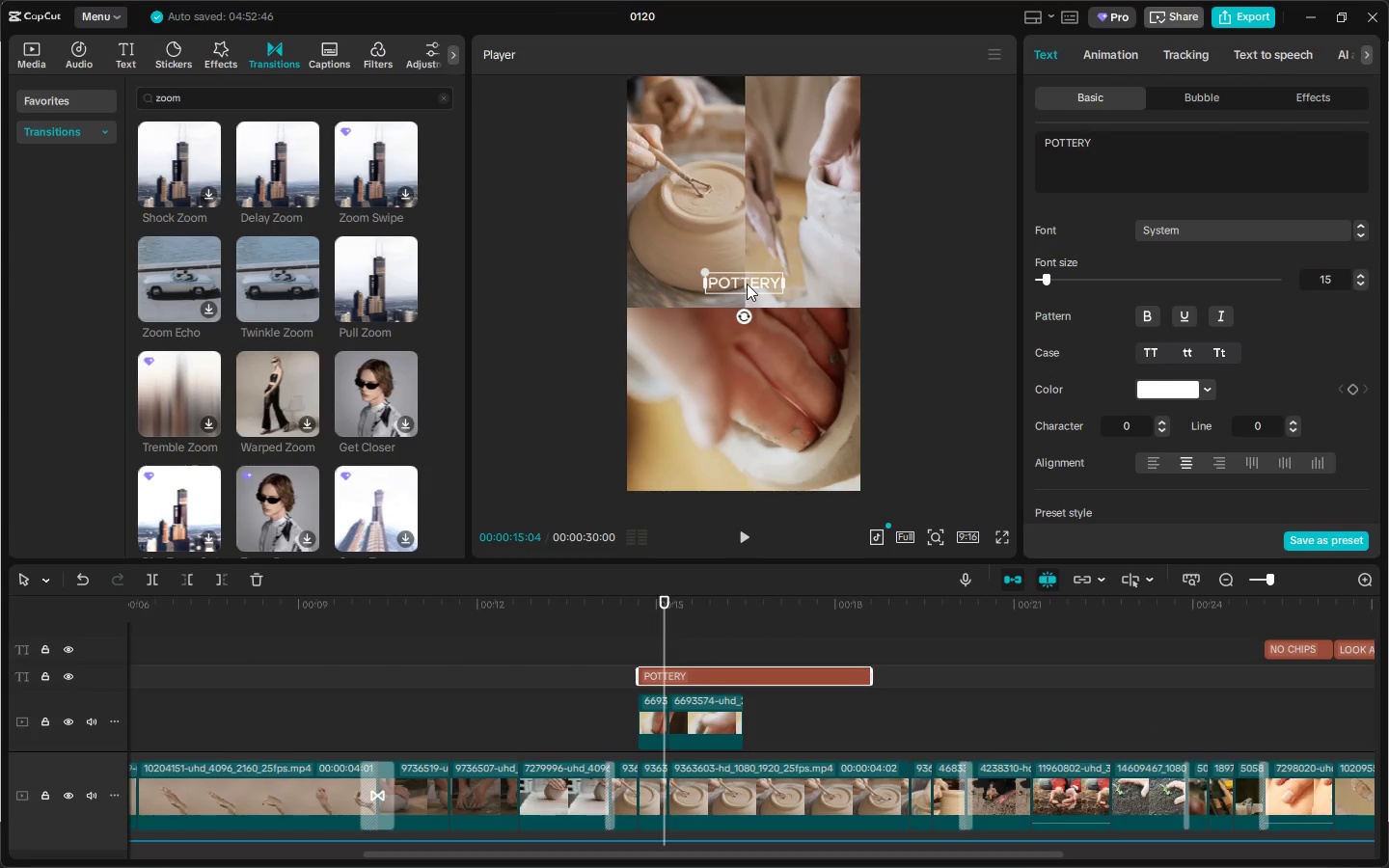 
double_click([747, 284])
 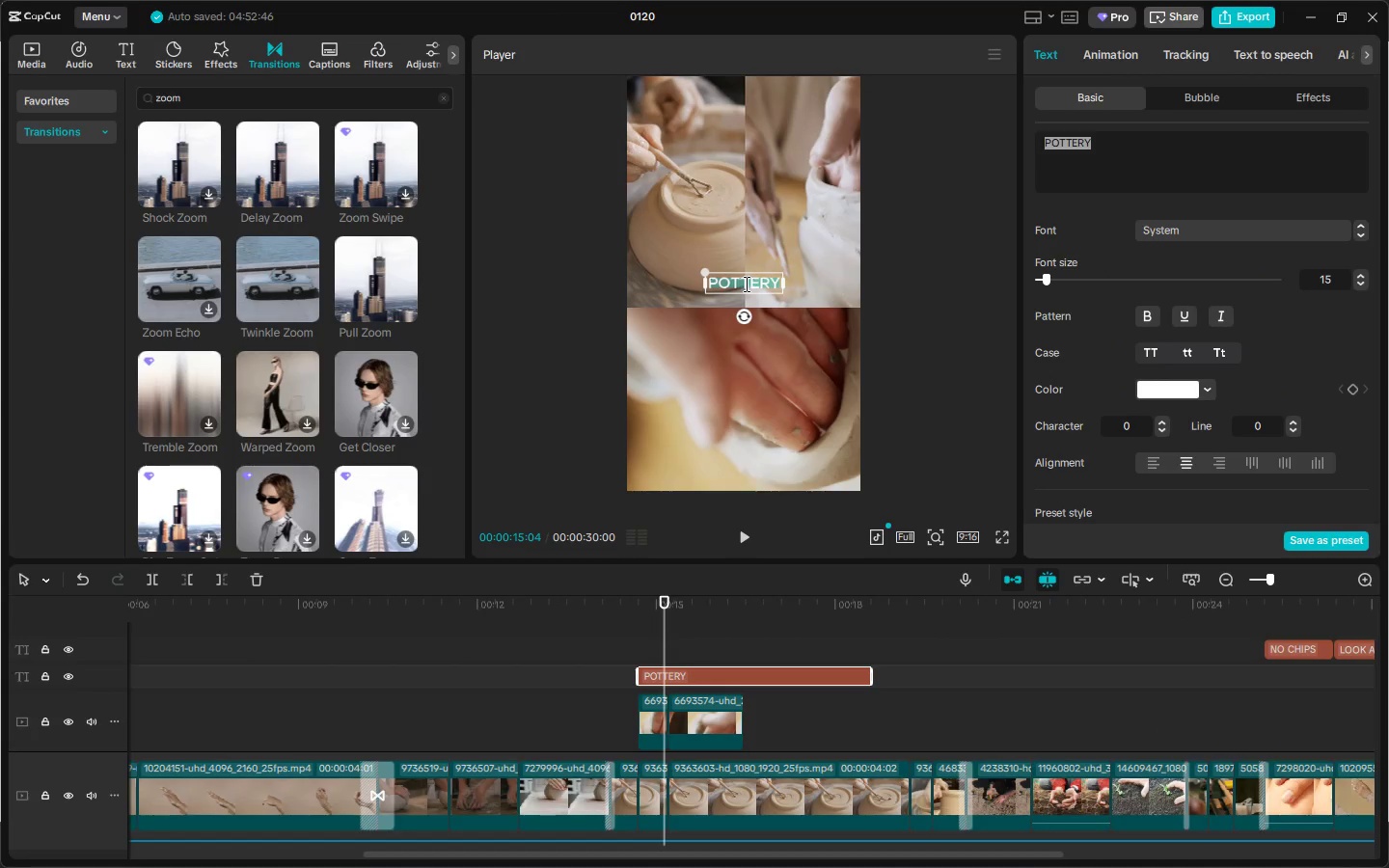 
type(TESTED)
 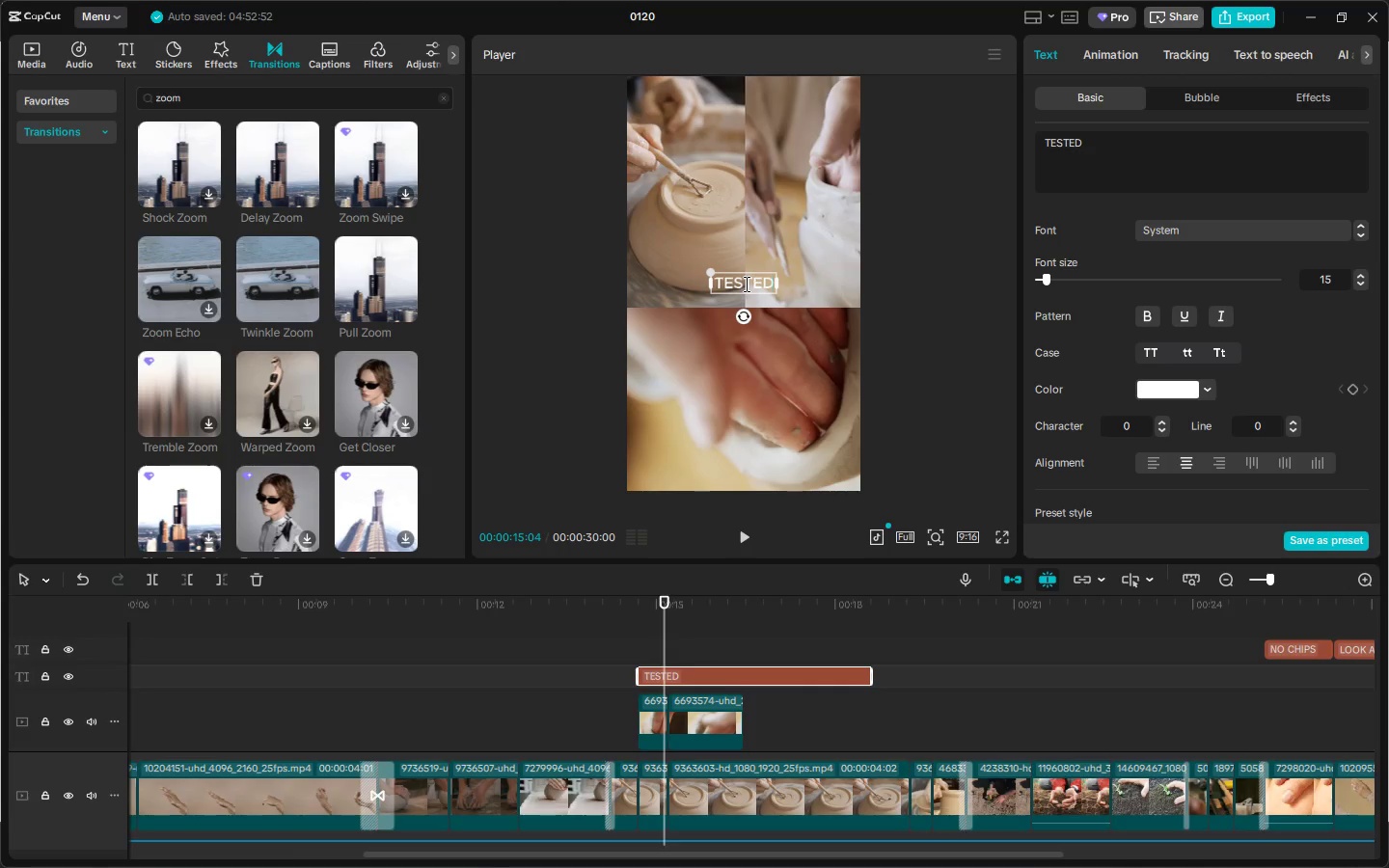 
hold_key(key=Backspace, duration=1.5)
 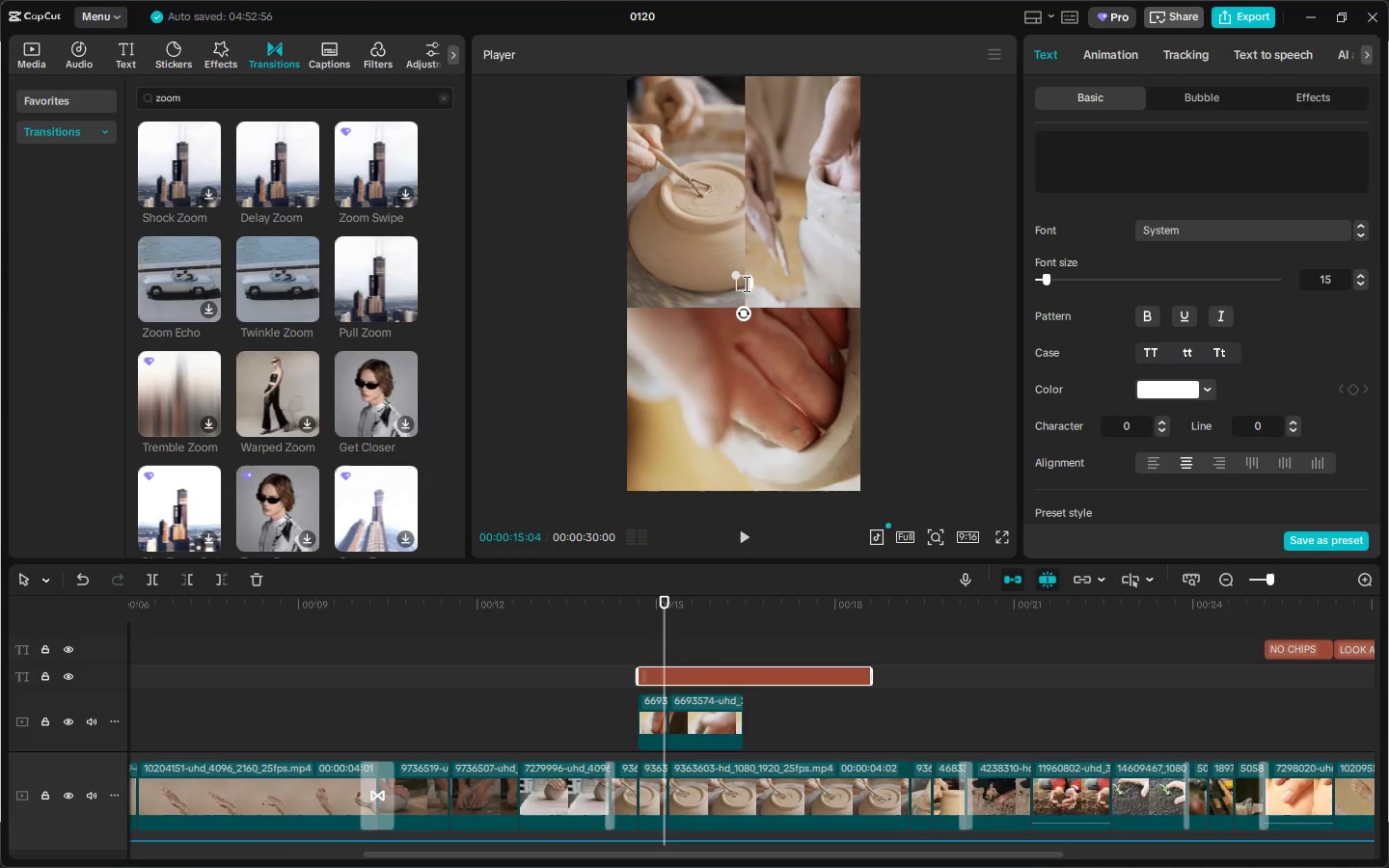 
hold_key(key=Backspace, duration=1.44)
 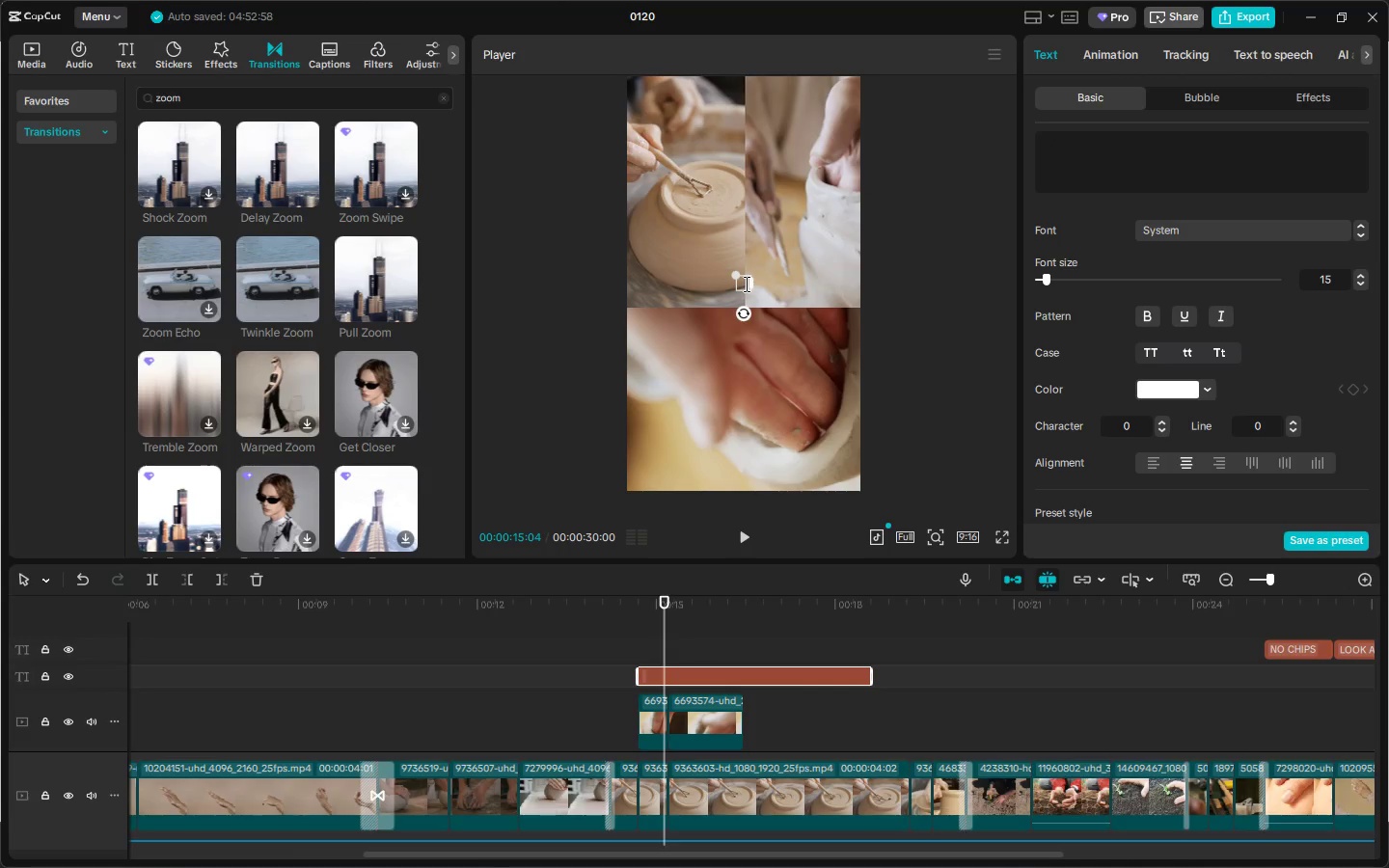 
type(LUXURY FINISH)
 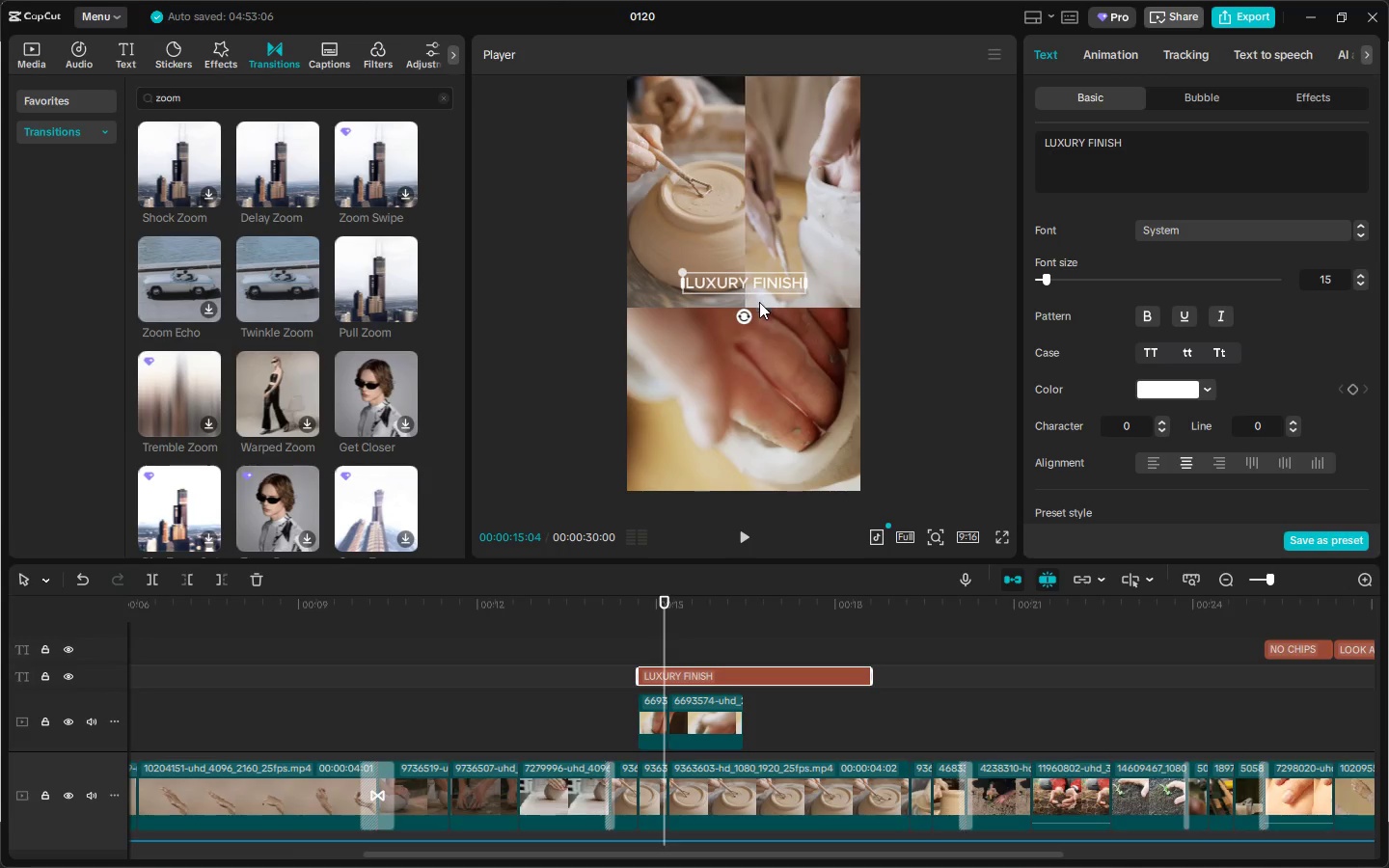 
left_click([700, 676])
 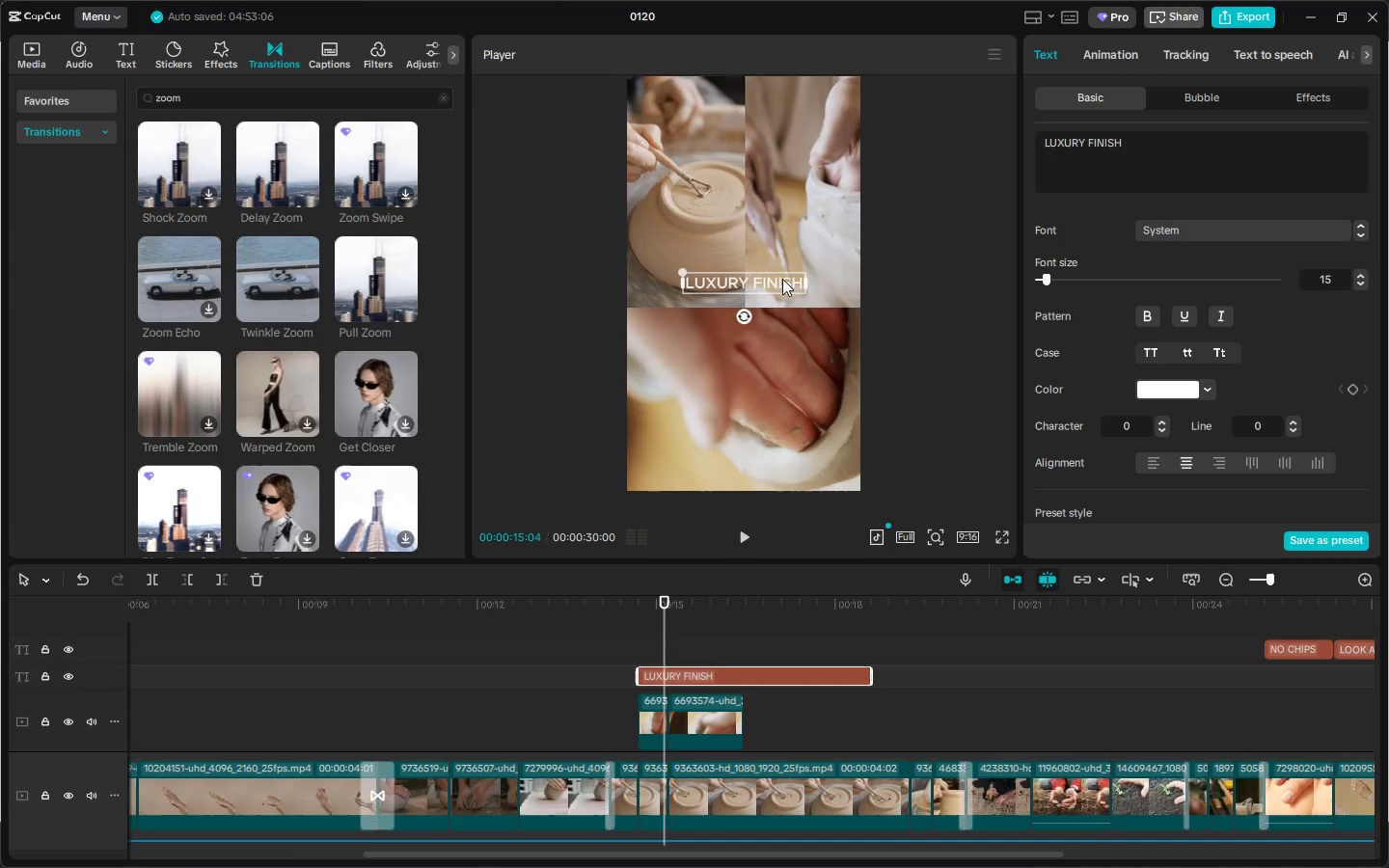 
left_click_drag(start_coordinate=[782, 279], to_coordinate=[784, 301])
 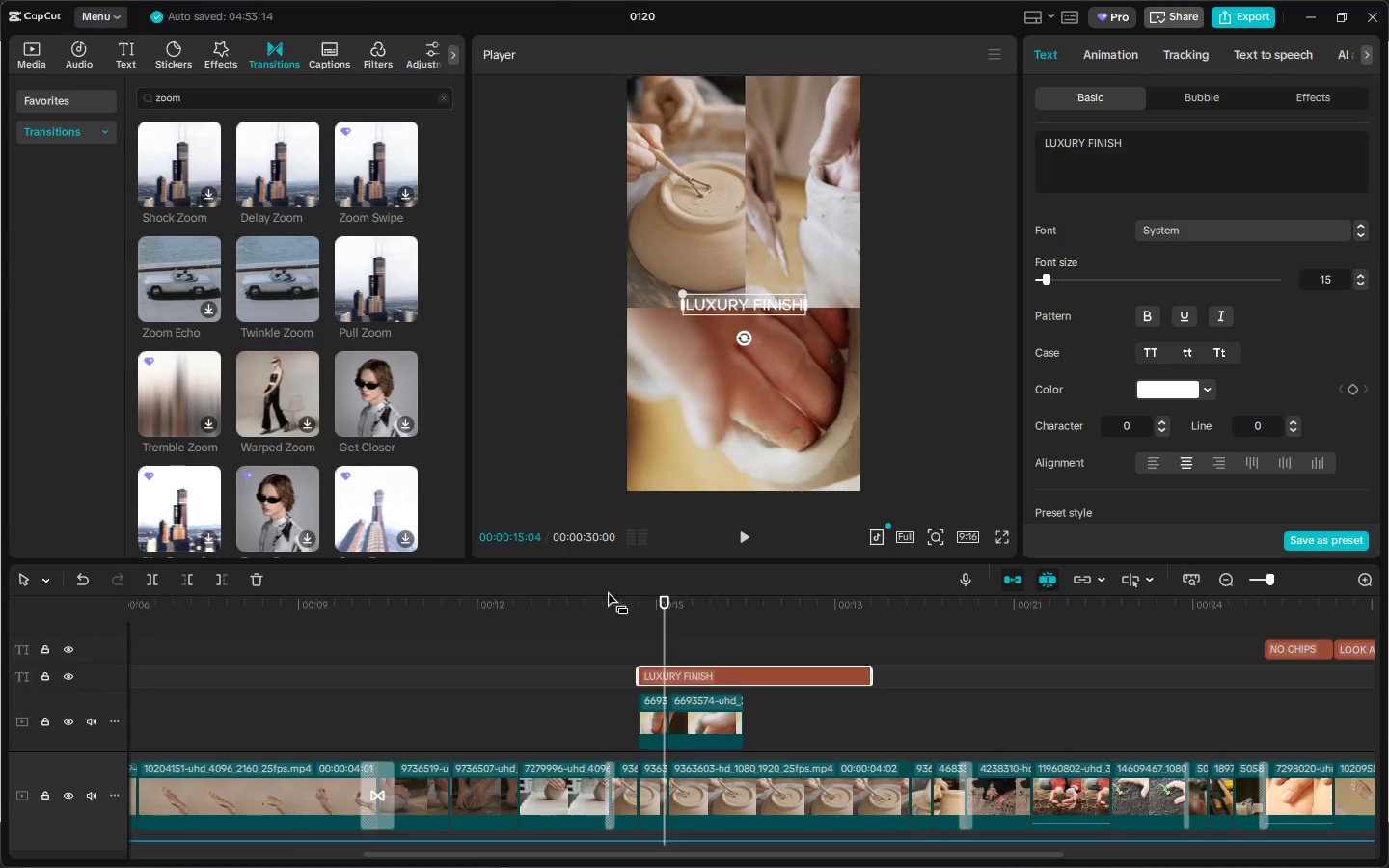 
left_click([598, 594])
 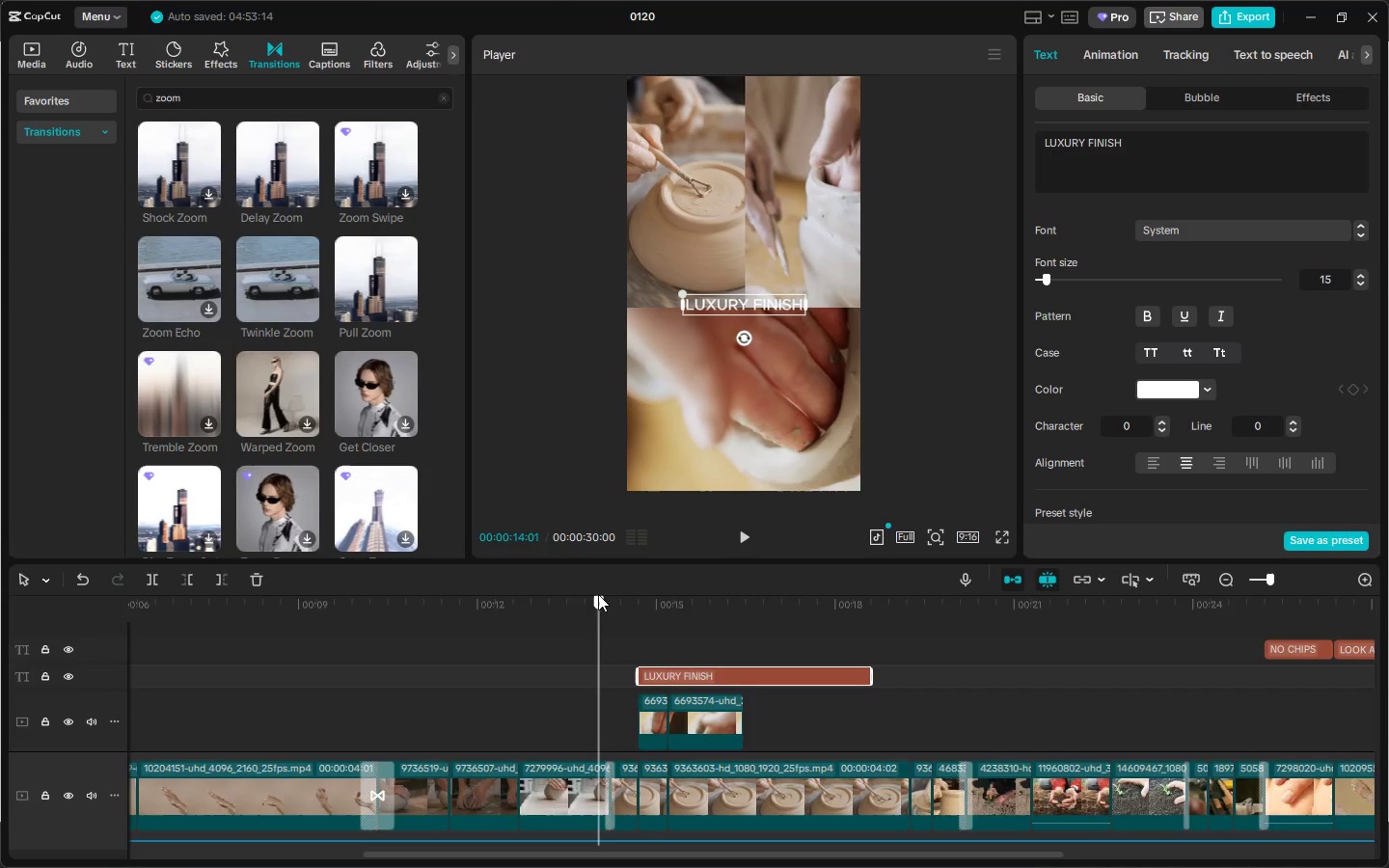 
key(Space)
 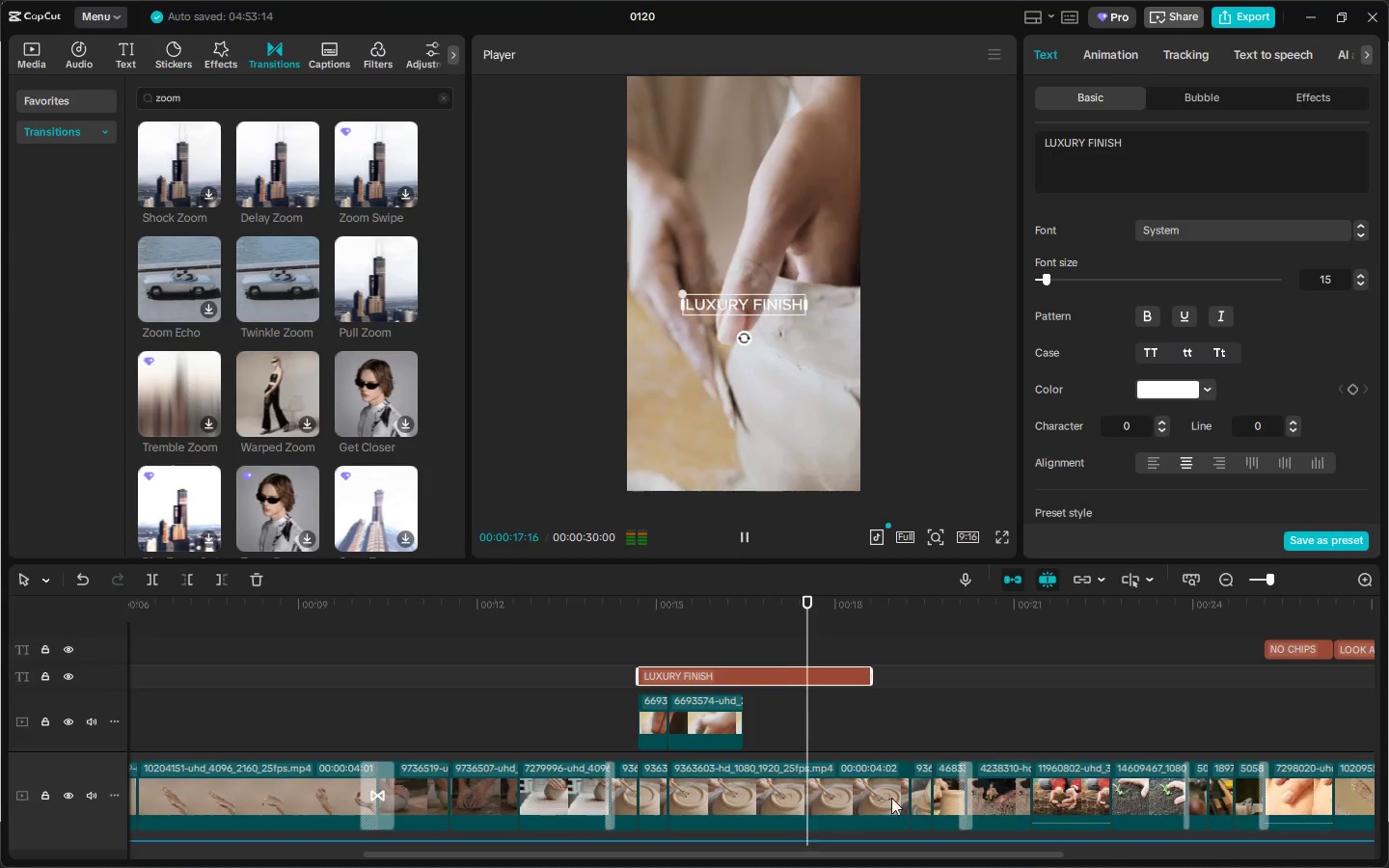 
wait(5.05)
 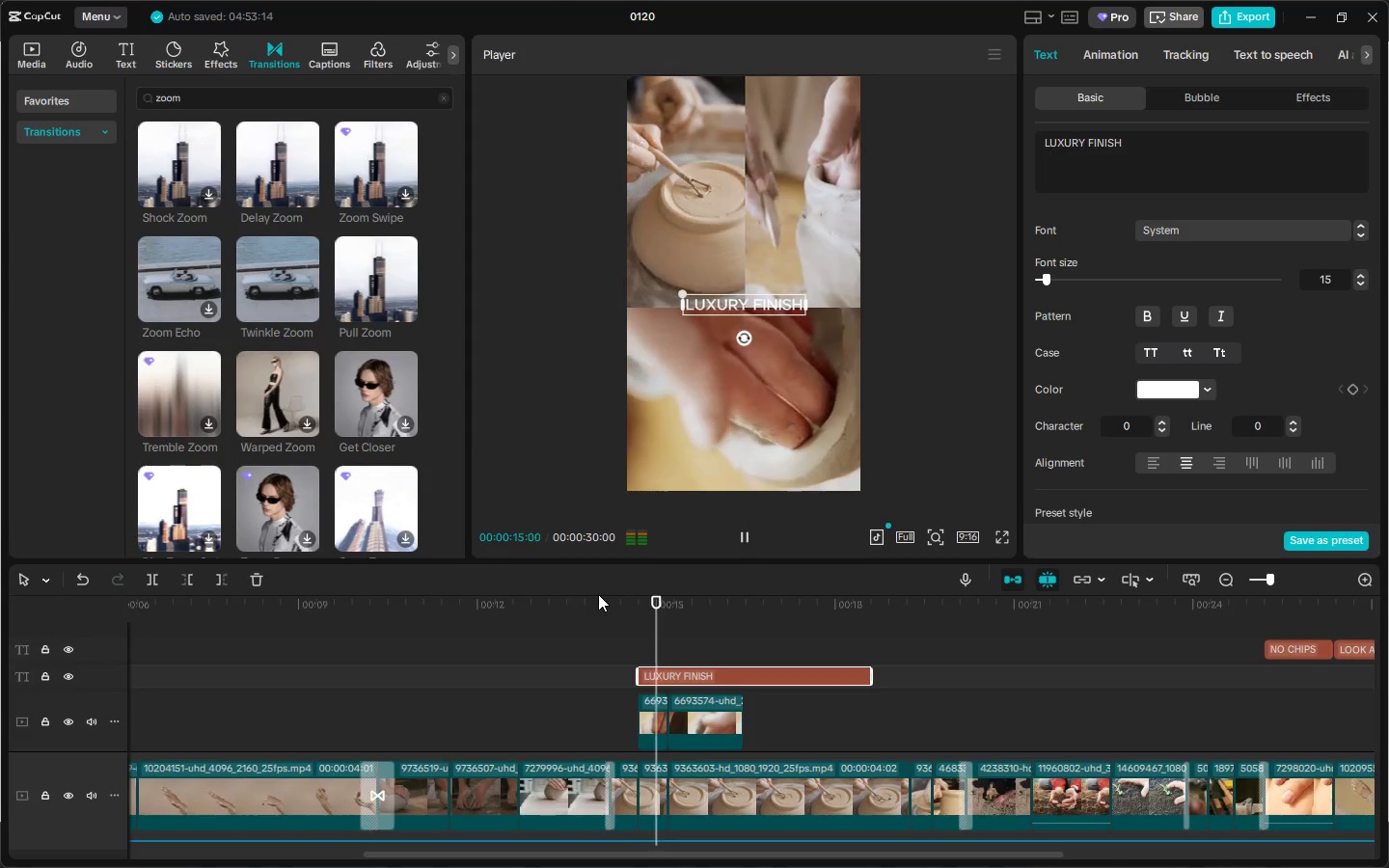 
left_click_drag(start_coordinate=[865, 853], to_coordinate=[1039, 850])
 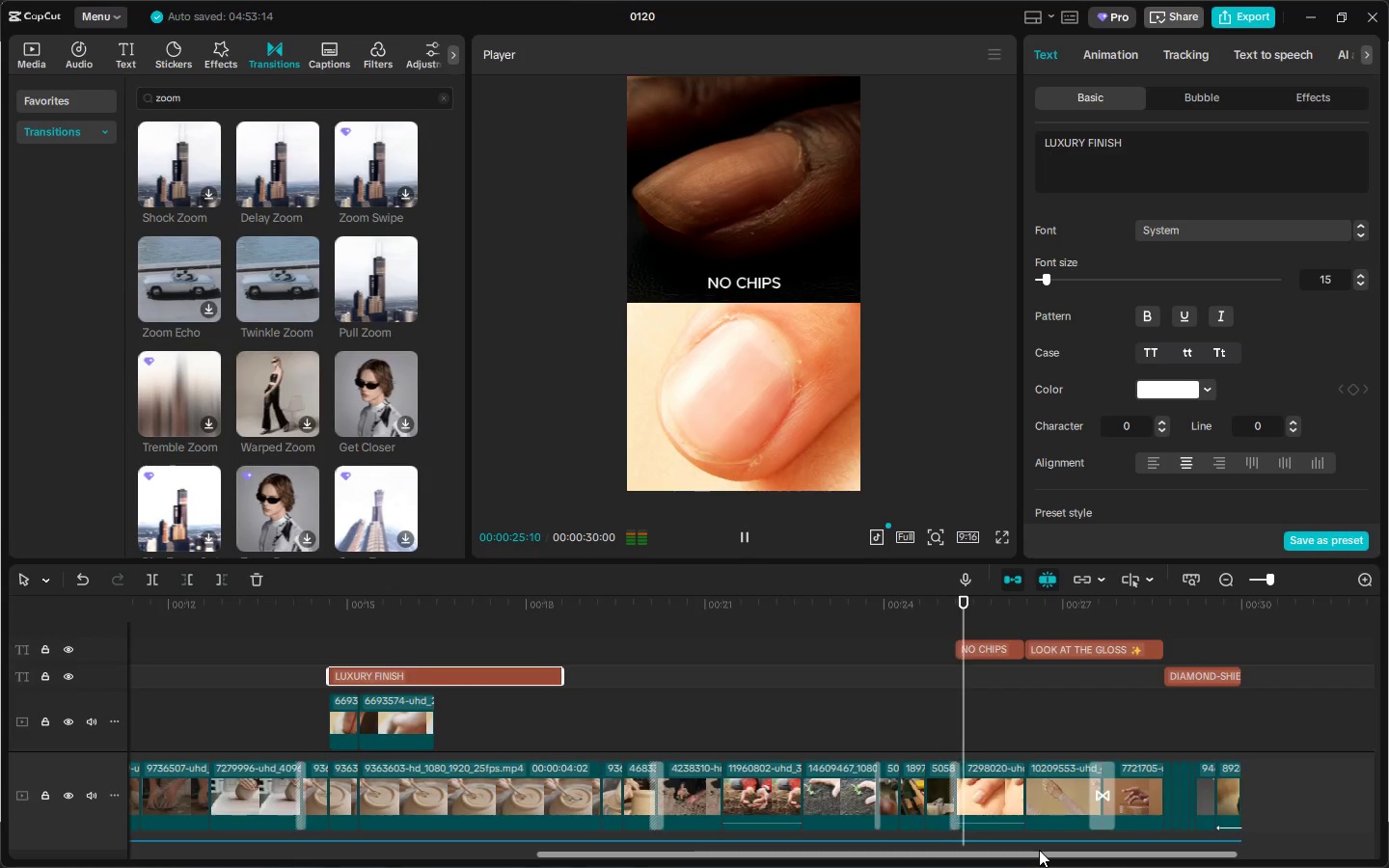 
wait(9.49)
 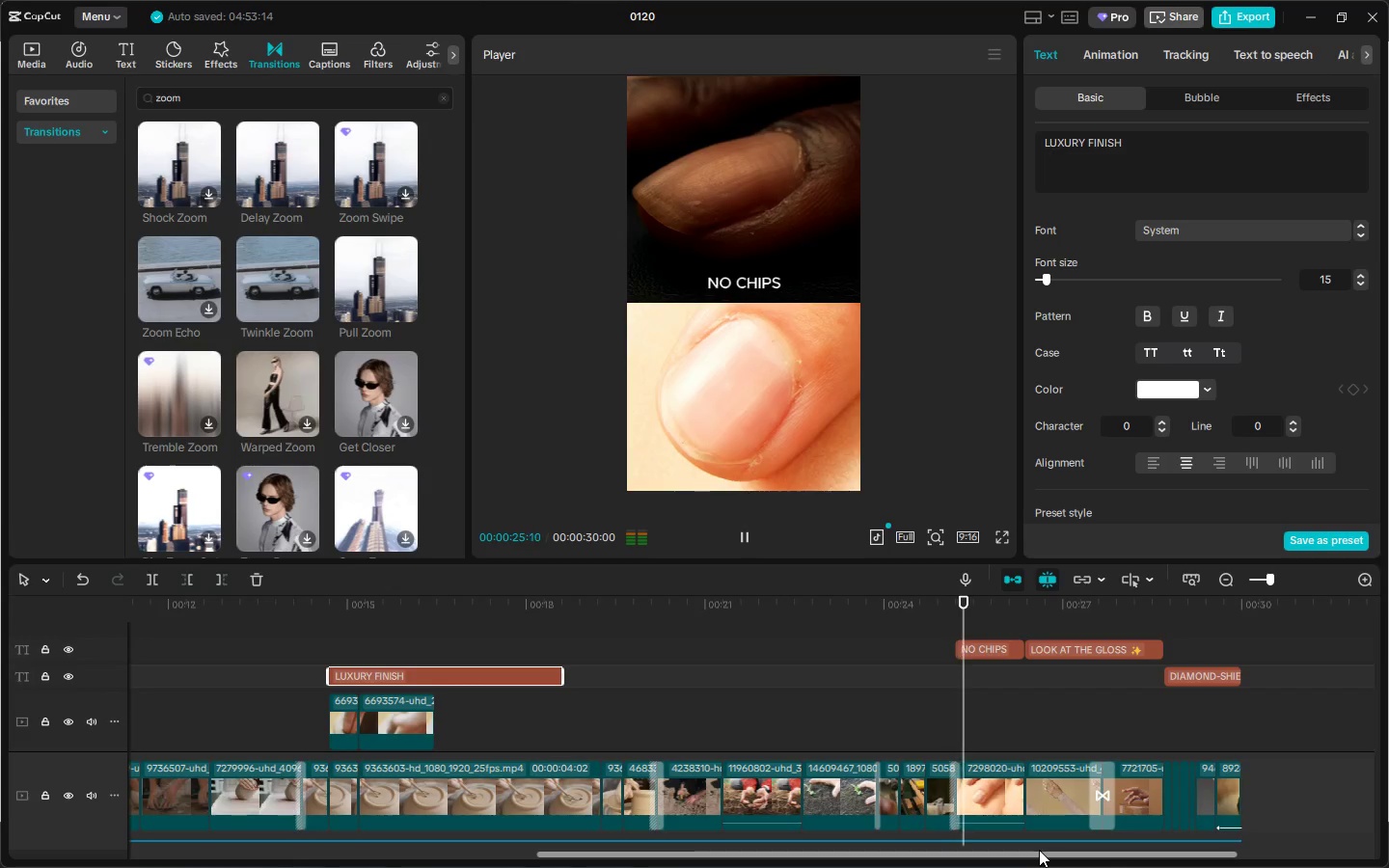 
left_click_drag(start_coordinate=[280, 605], to_coordinate=[0, 610])
 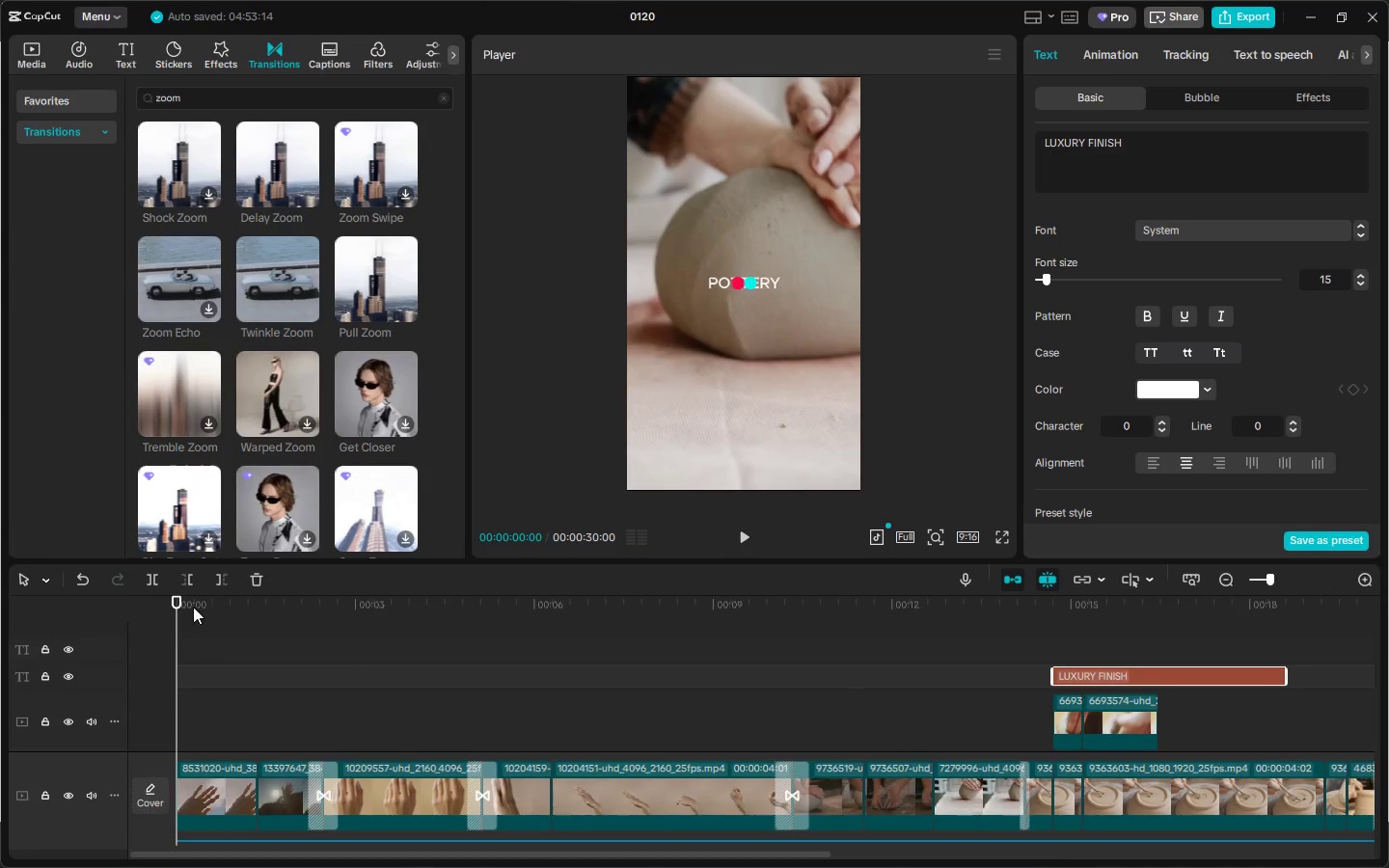 
key(Space)
 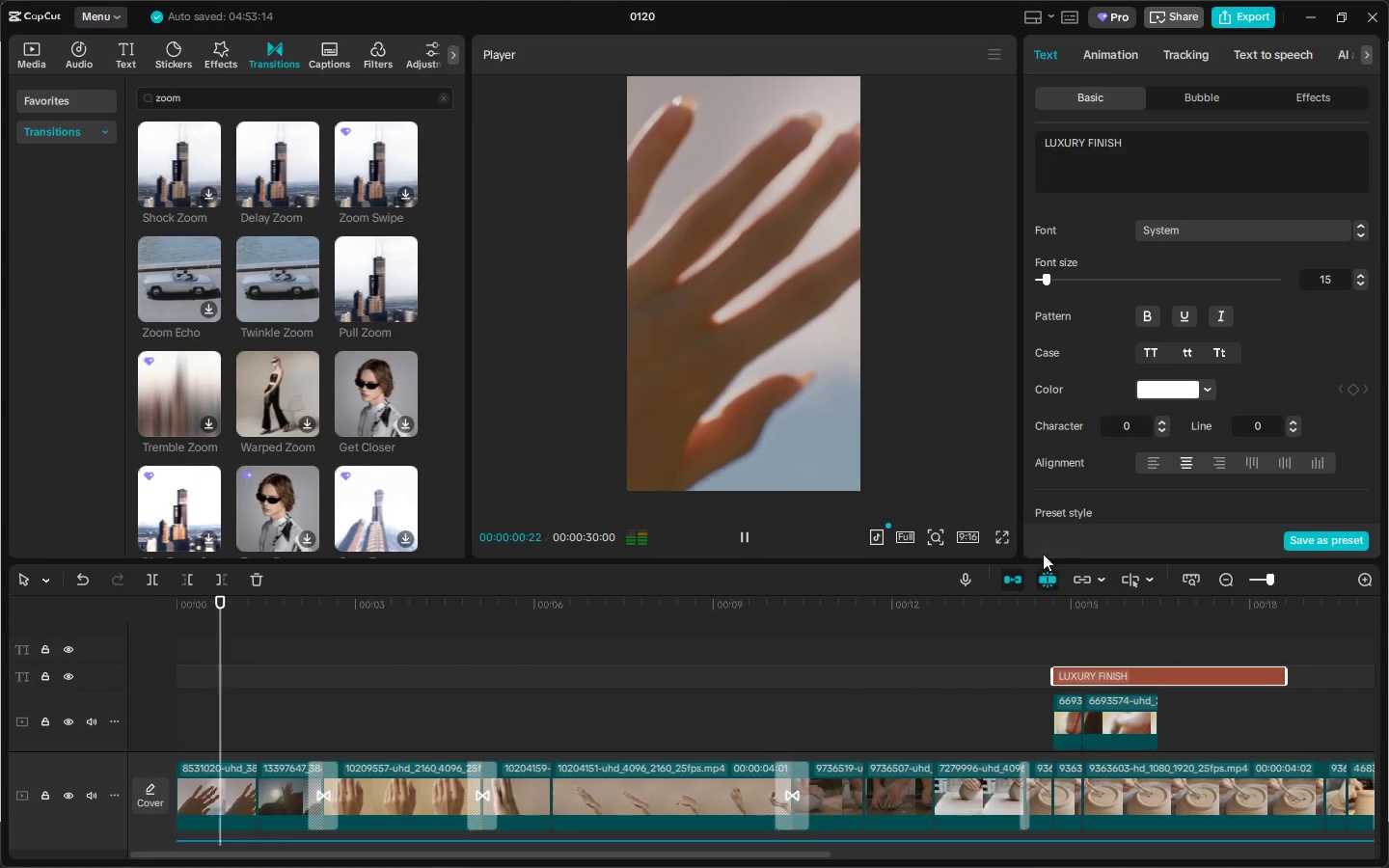 
left_click([1005, 536])
 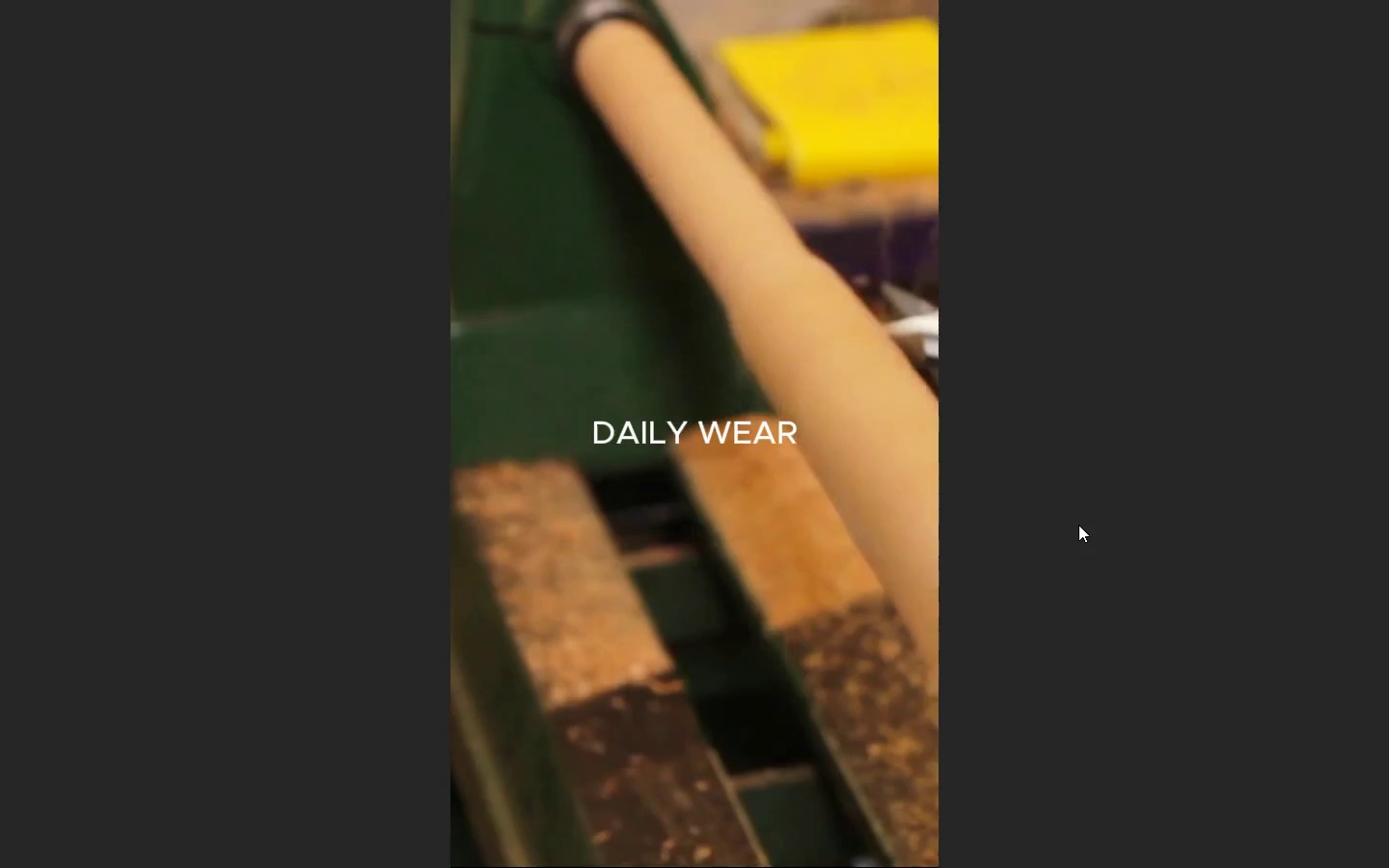 